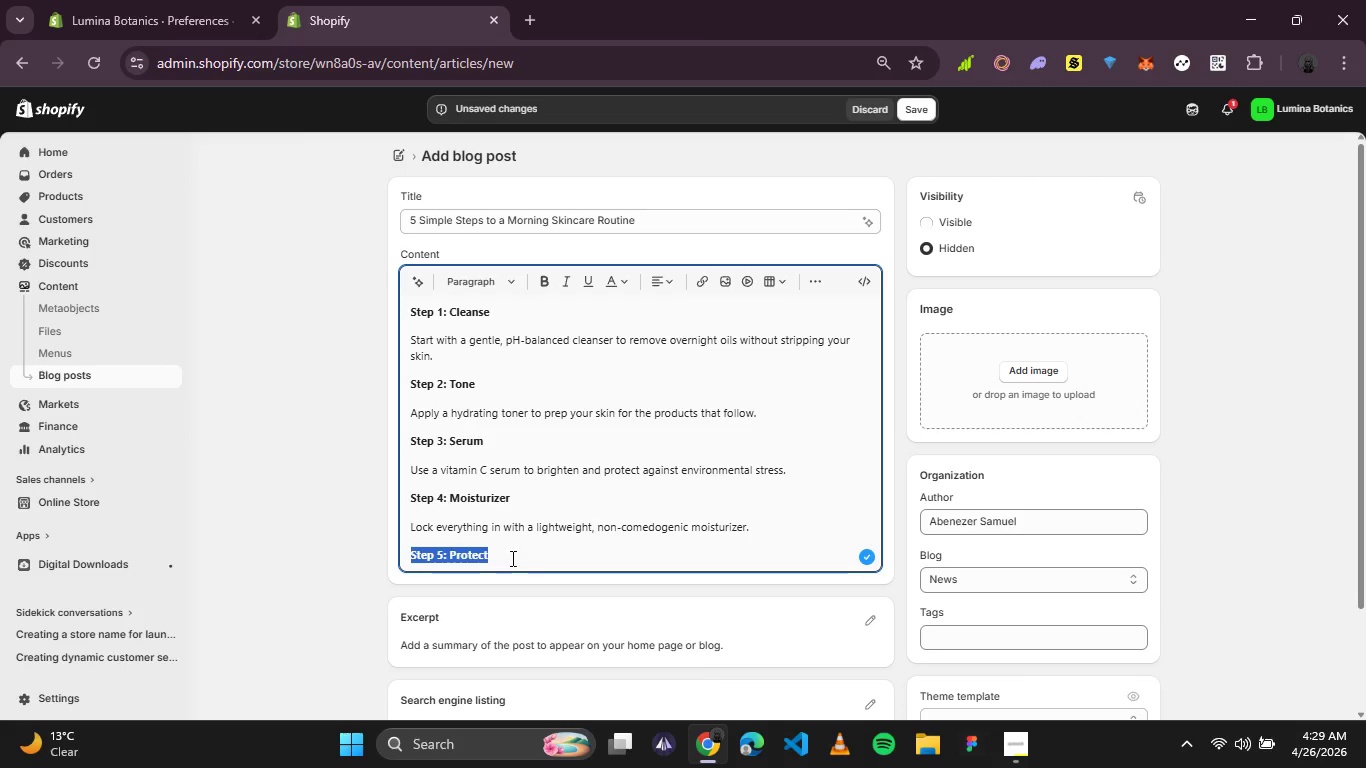 
left_click([540, 558])
 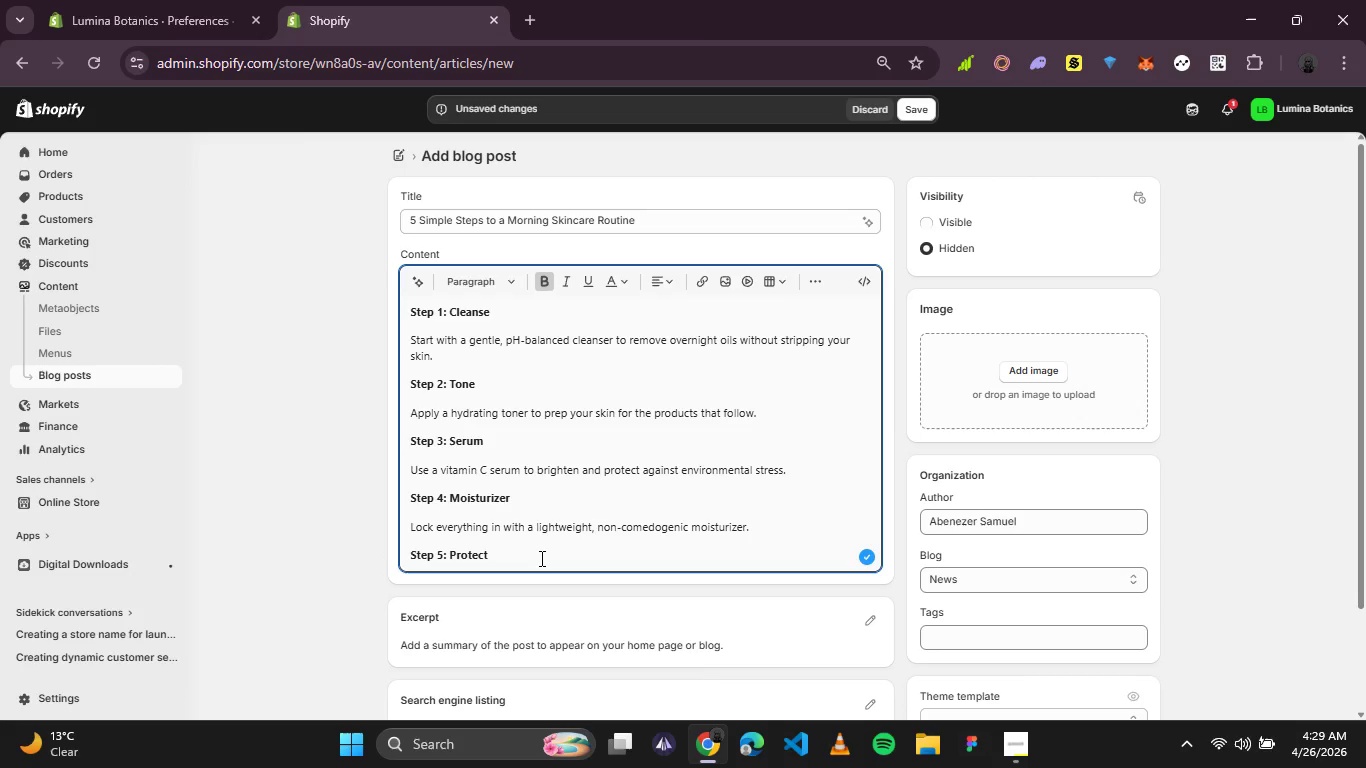 
key(Enter)
 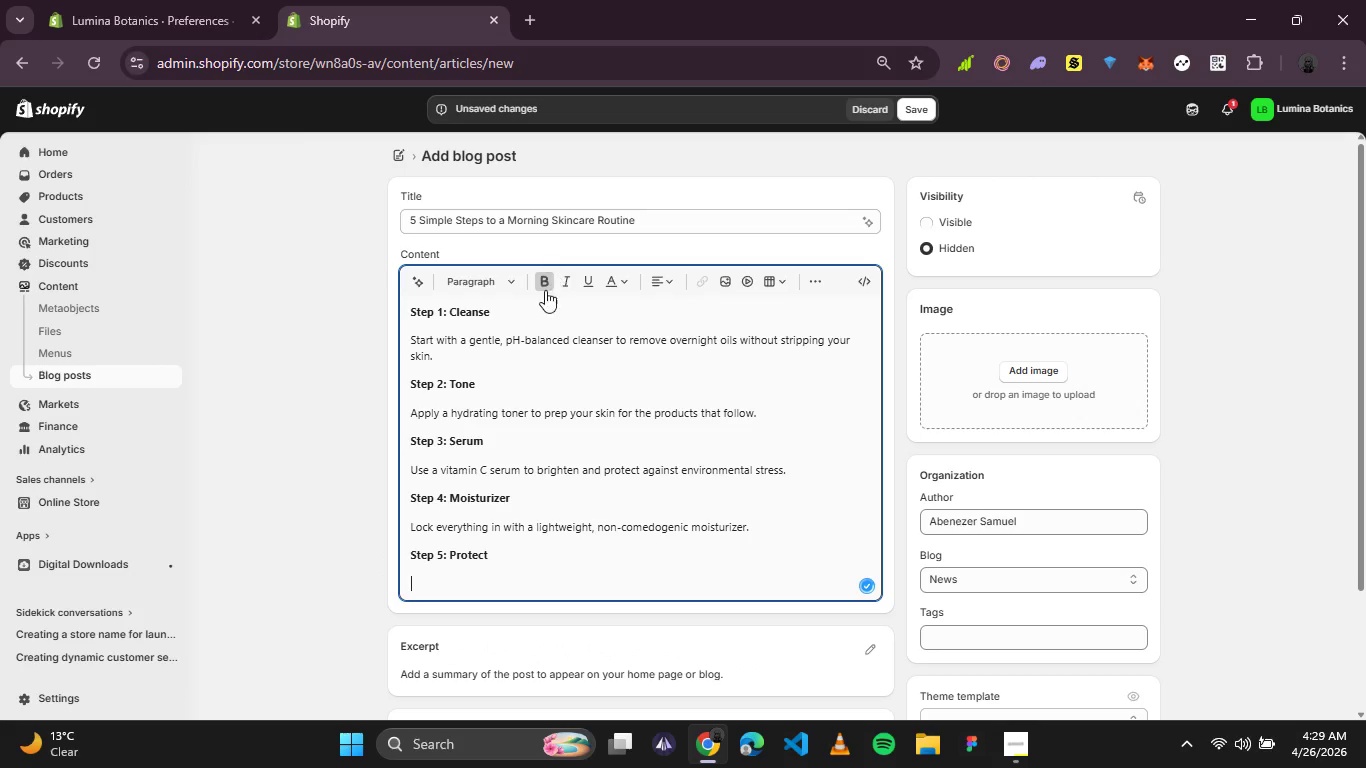 
left_click([548, 280])
 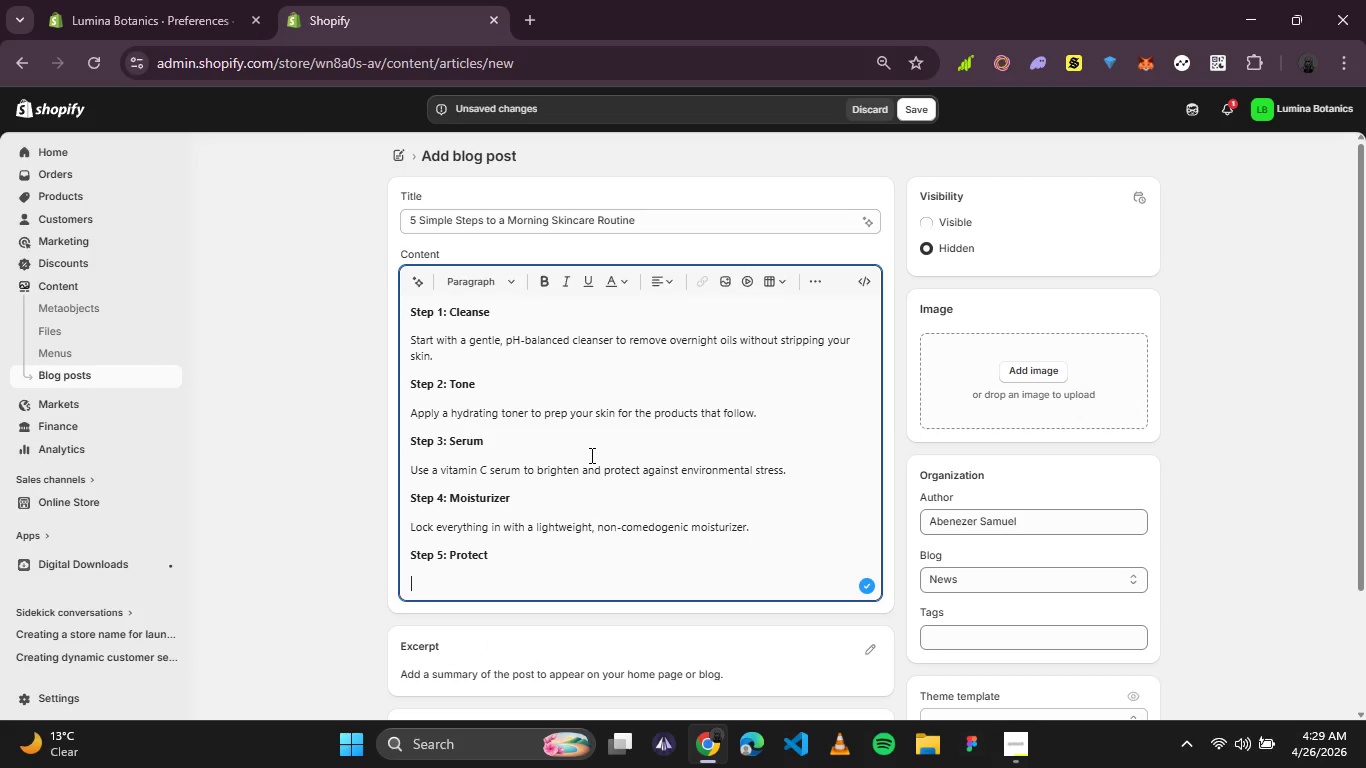 
type(Finish with SPF 30 or higher - every)
 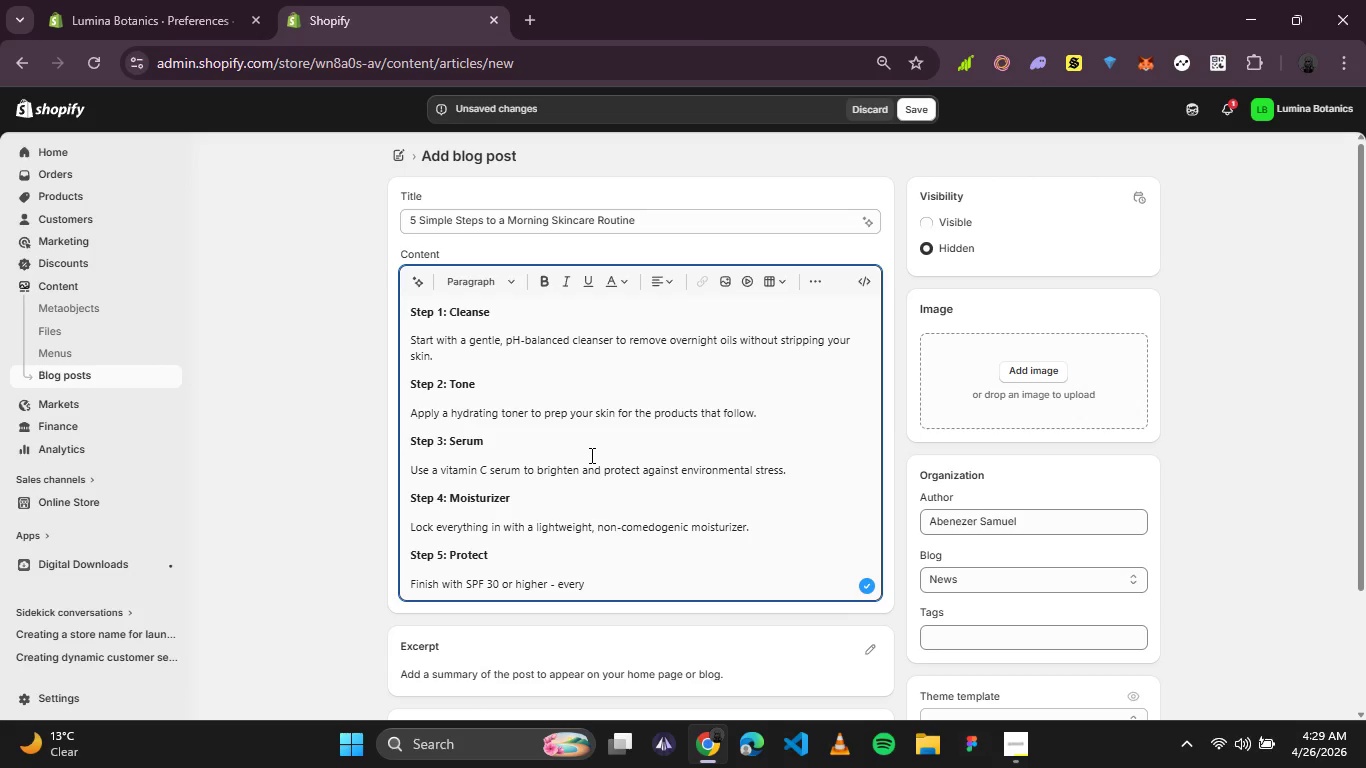 
type( single day, rain or shine.)
 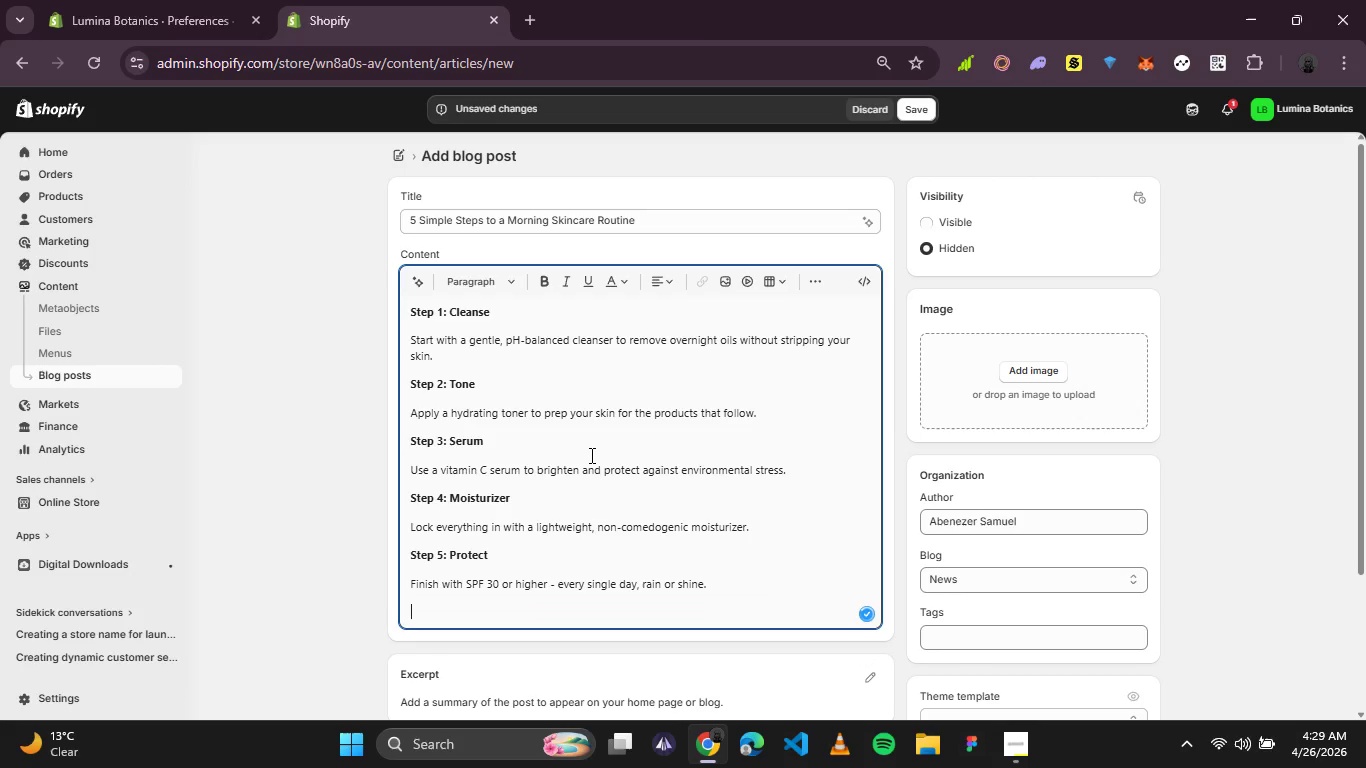 
key(Enter)
 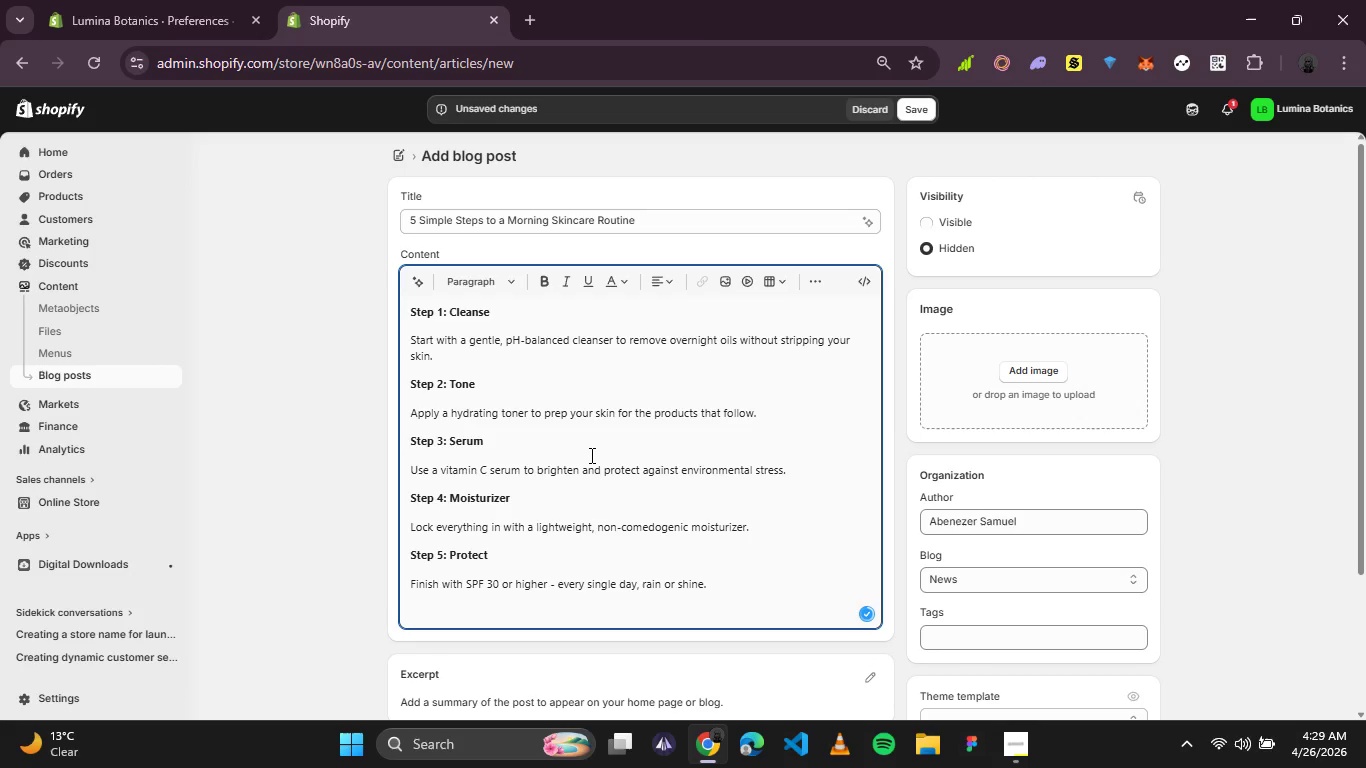 
type(Consistency is more important than)
 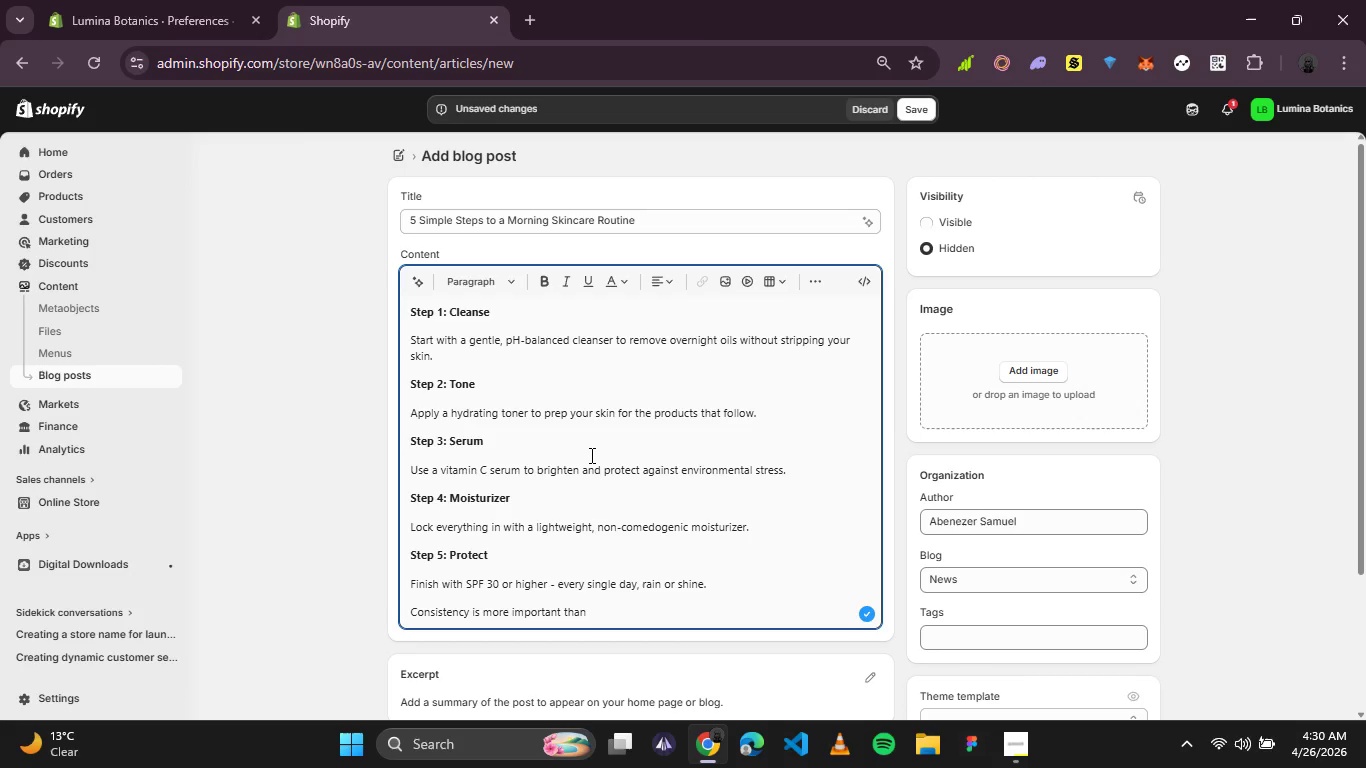 
wait(7.75)
 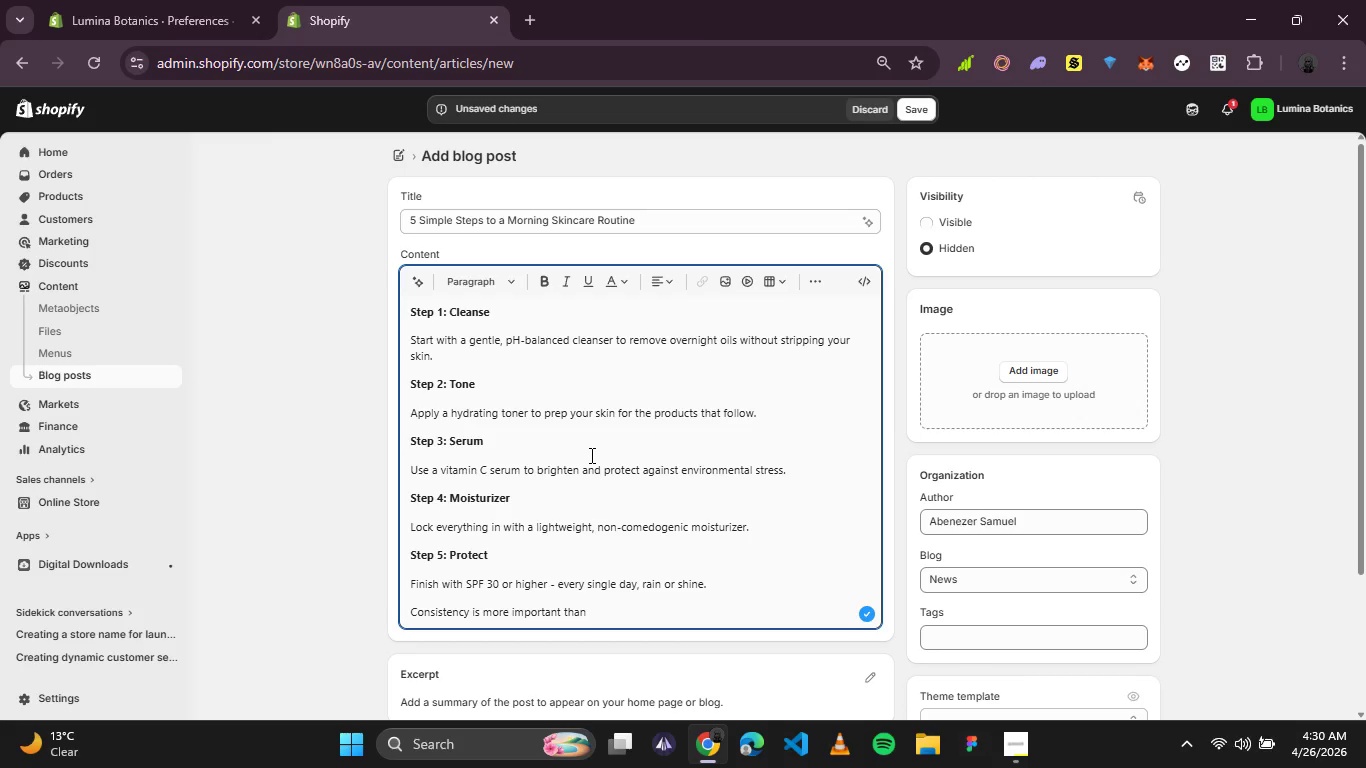 
type( complexity. A simple routine done daily beats an elaborate one done sometimes.)
 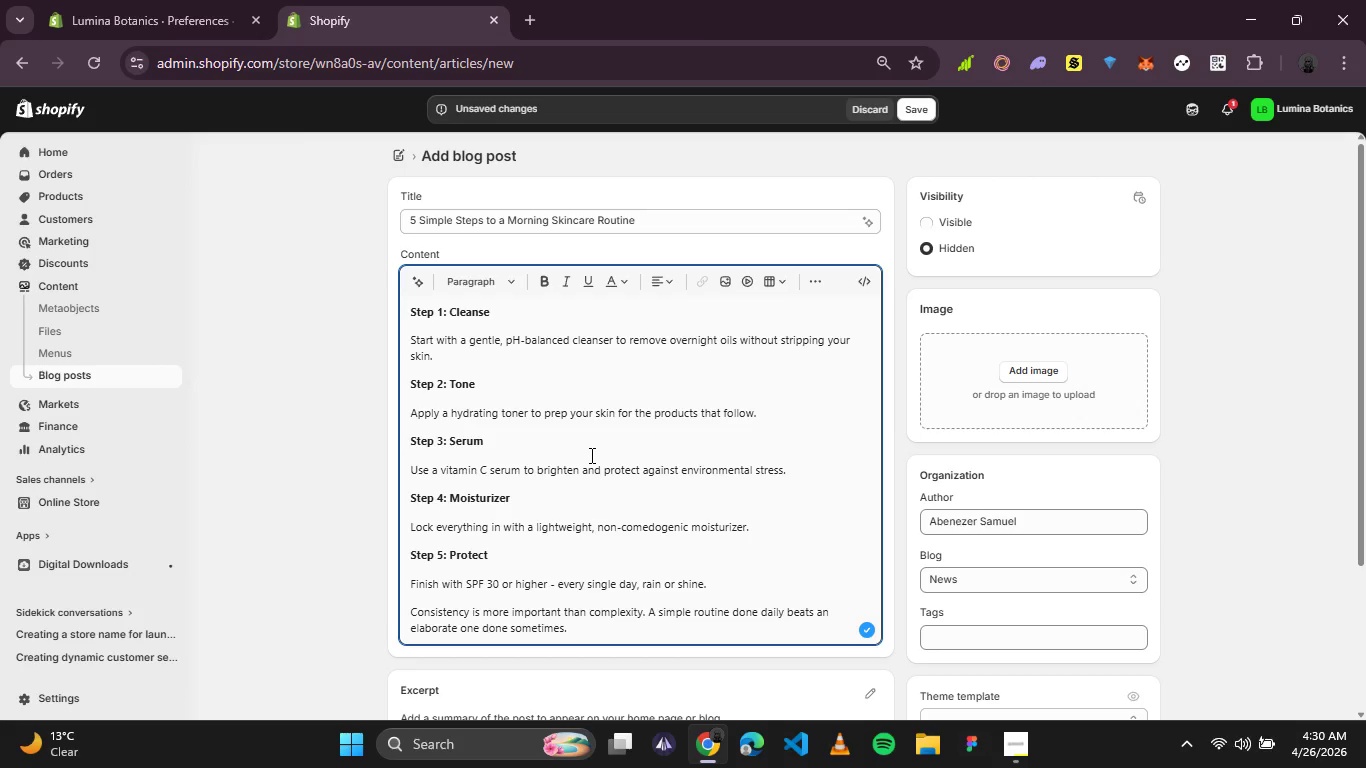 
wait(13.16)
 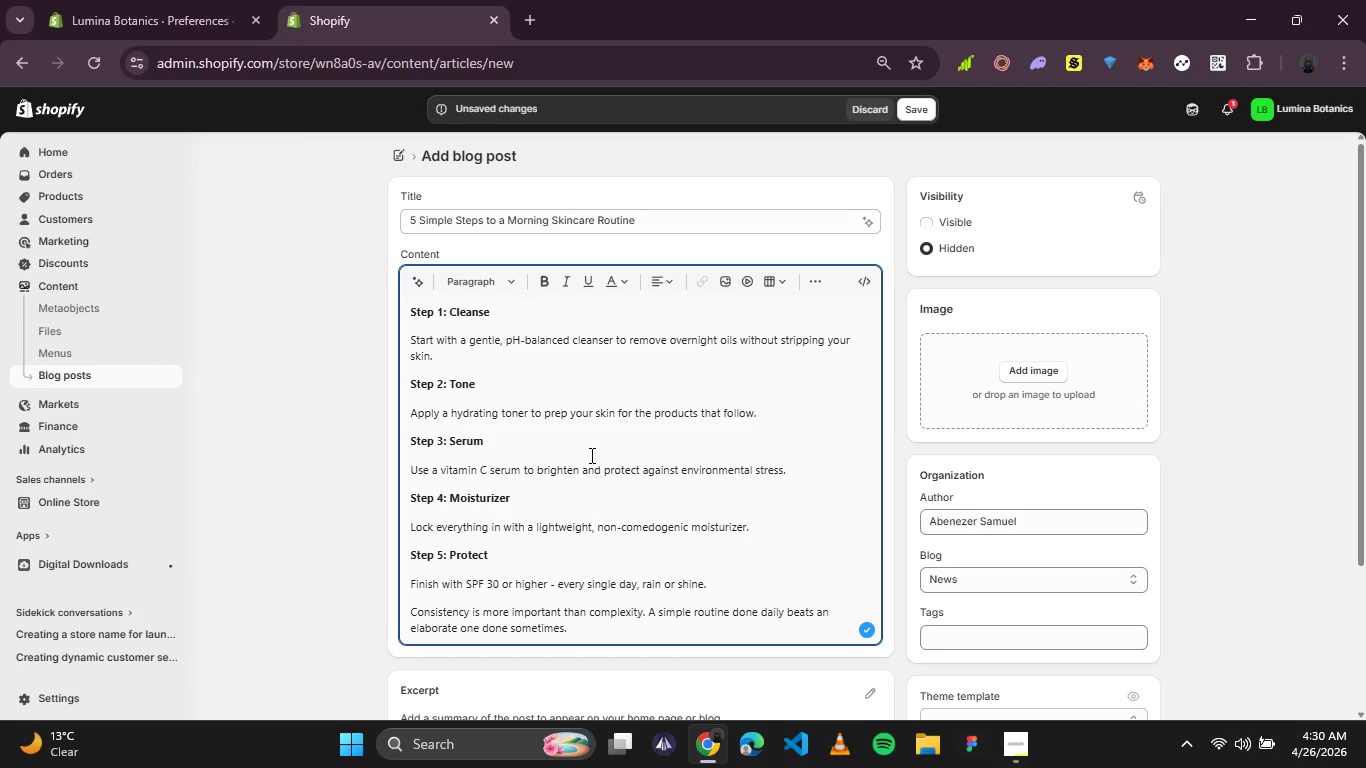 
left_click([866, 492])
 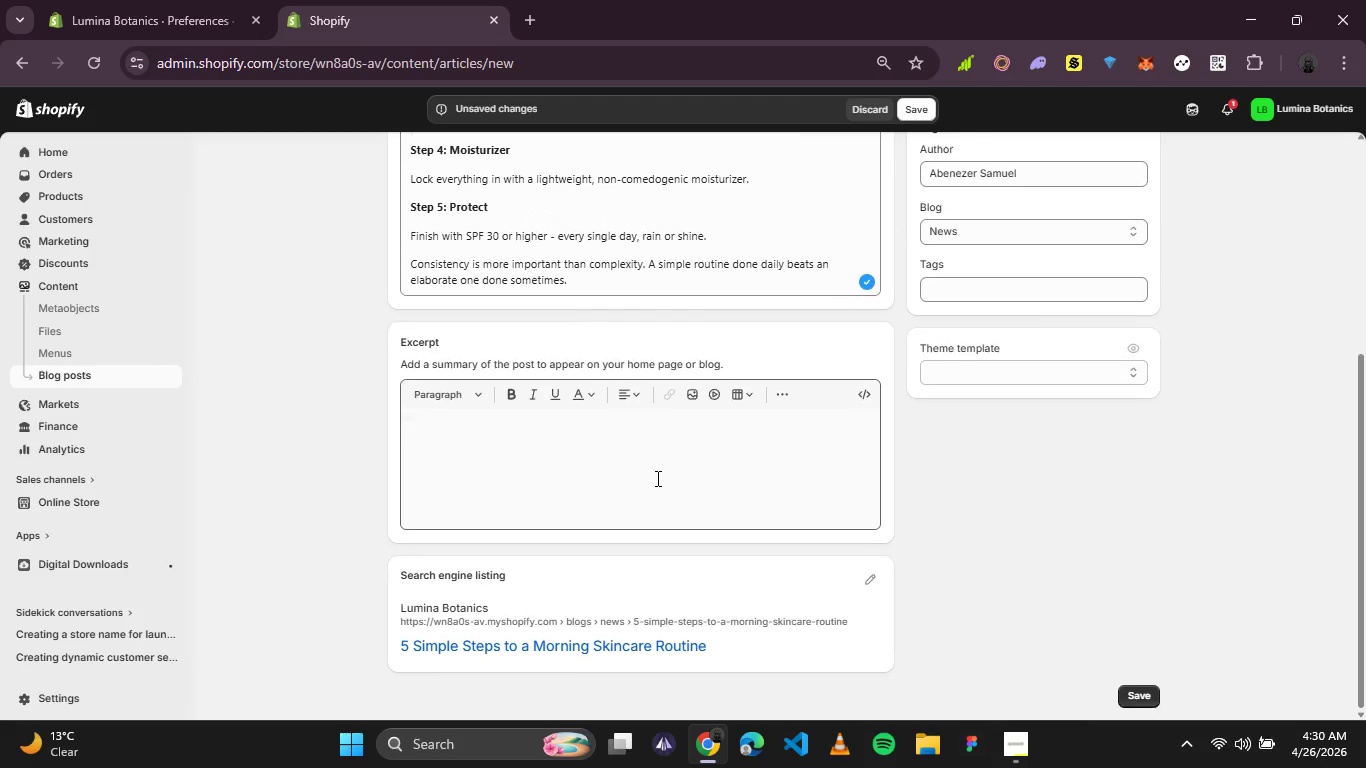 
left_click([596, 415])
 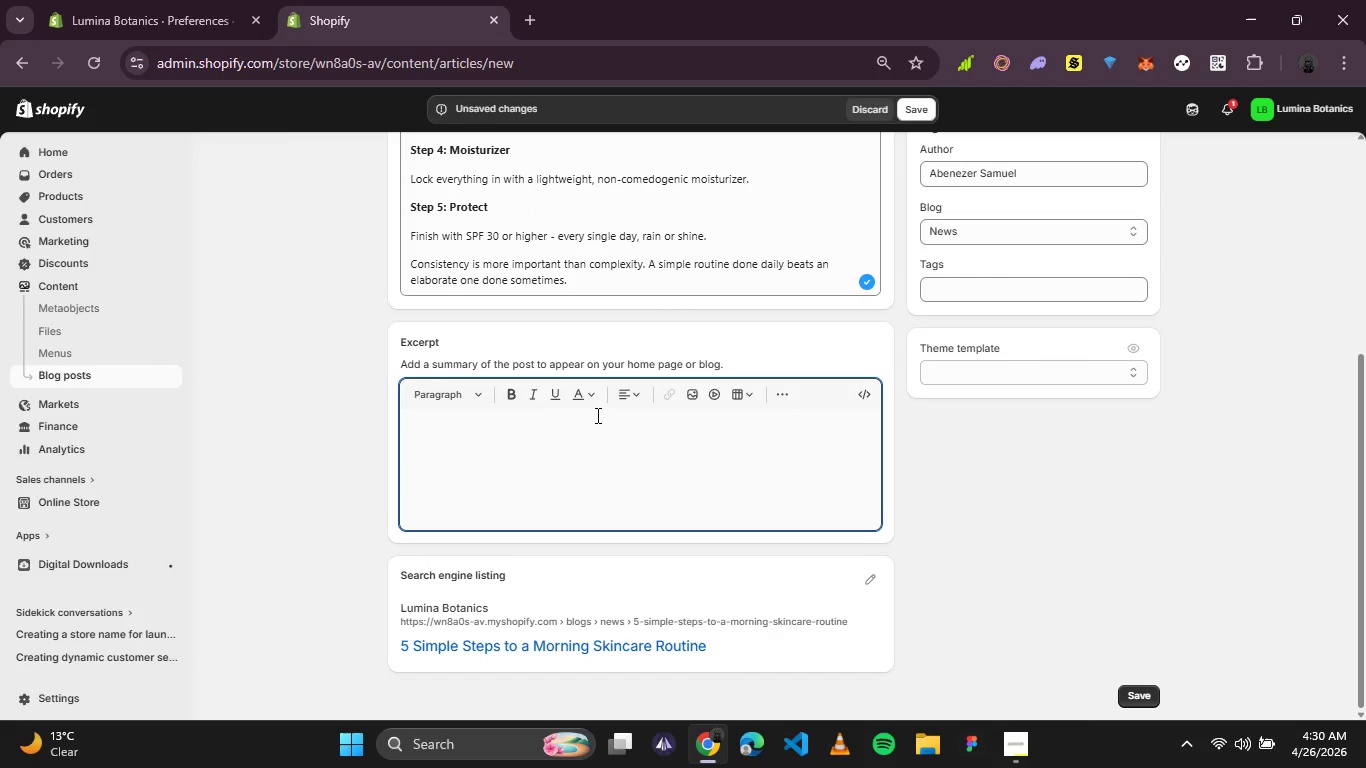 
type(A simple, five-step morning routine to start your day e)
key(Backspace)
type(with glowing, healthy skin.)
 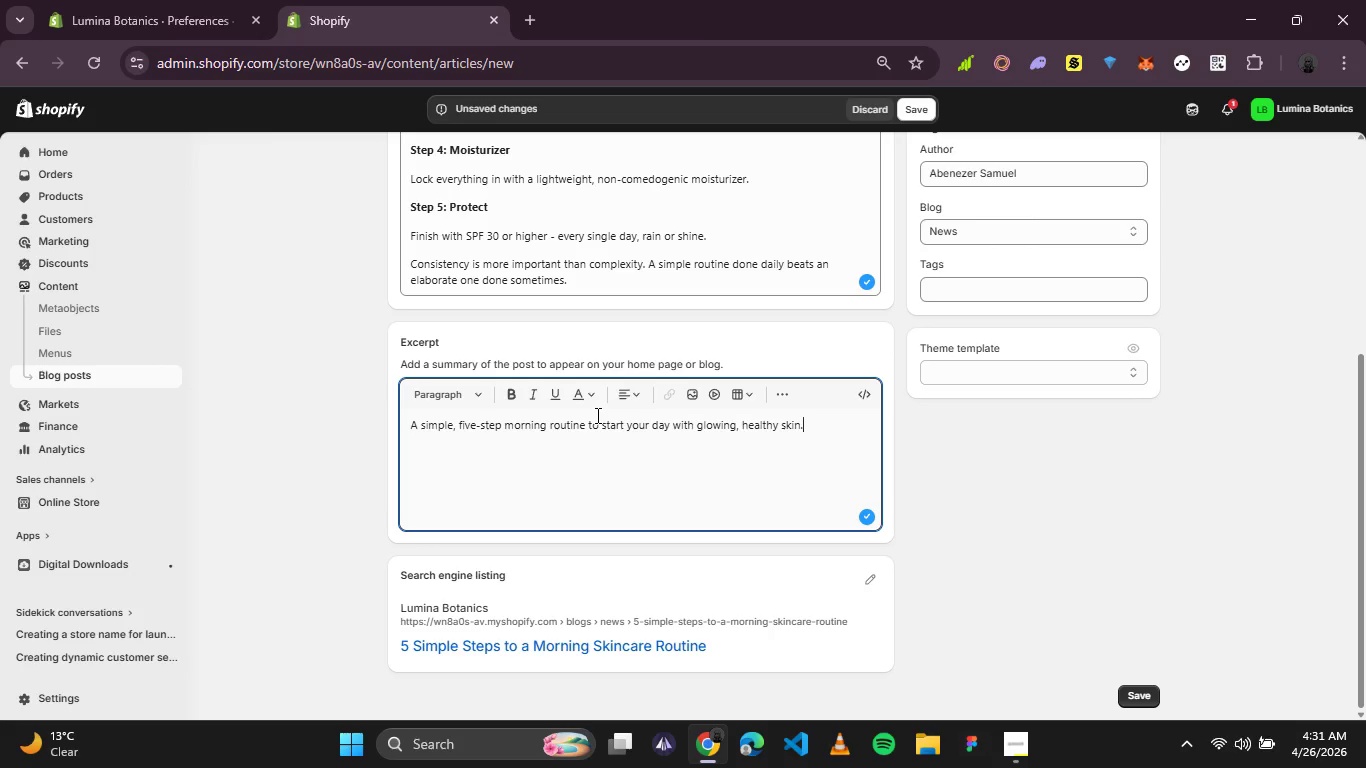 
wait(8.09)
 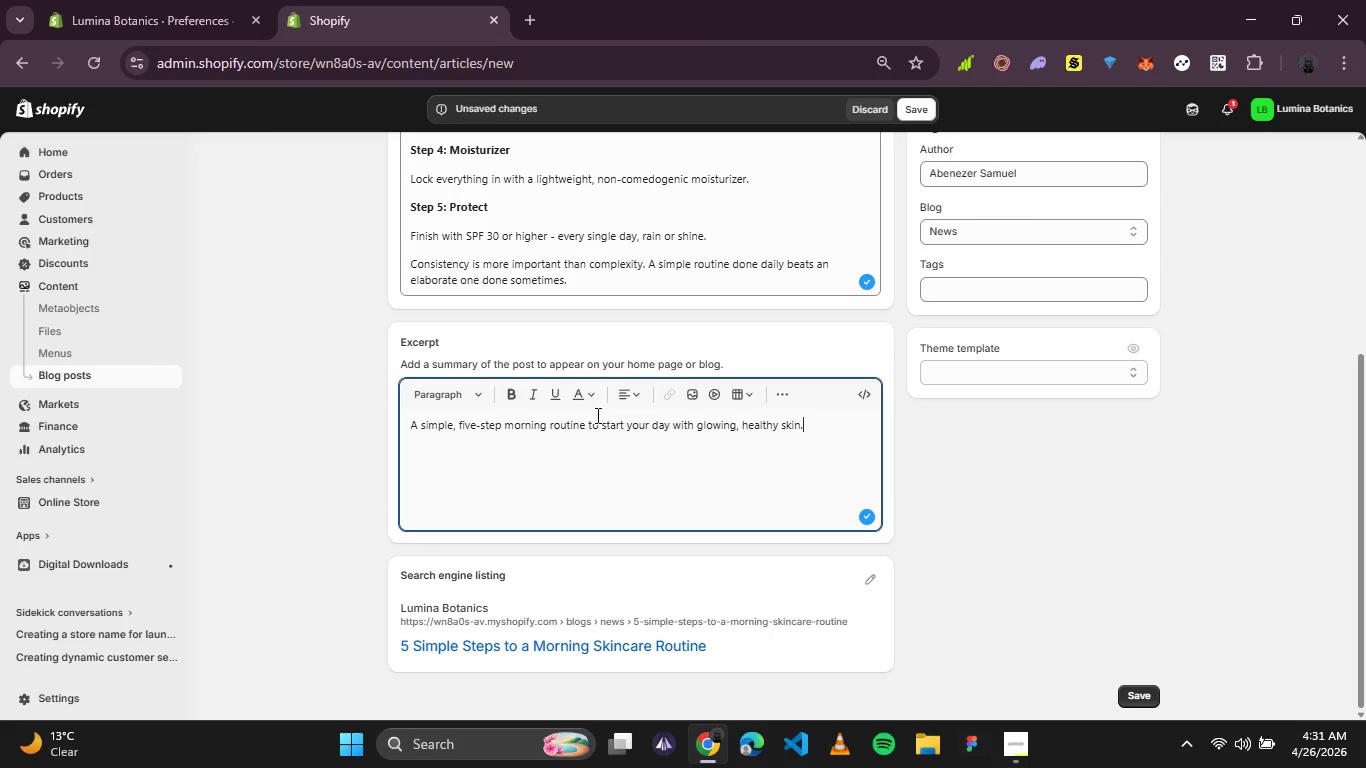 
left_click([538, 18])
 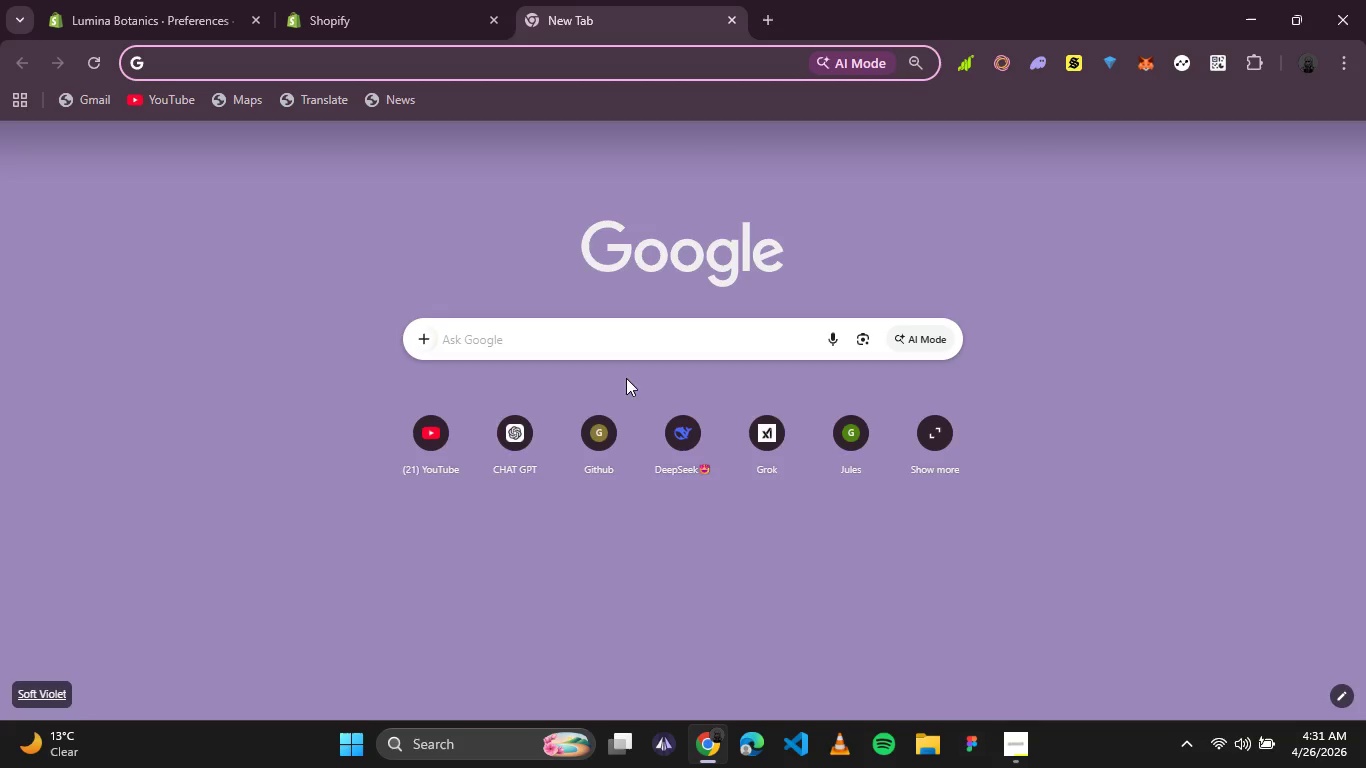 
left_click([634, 334])
 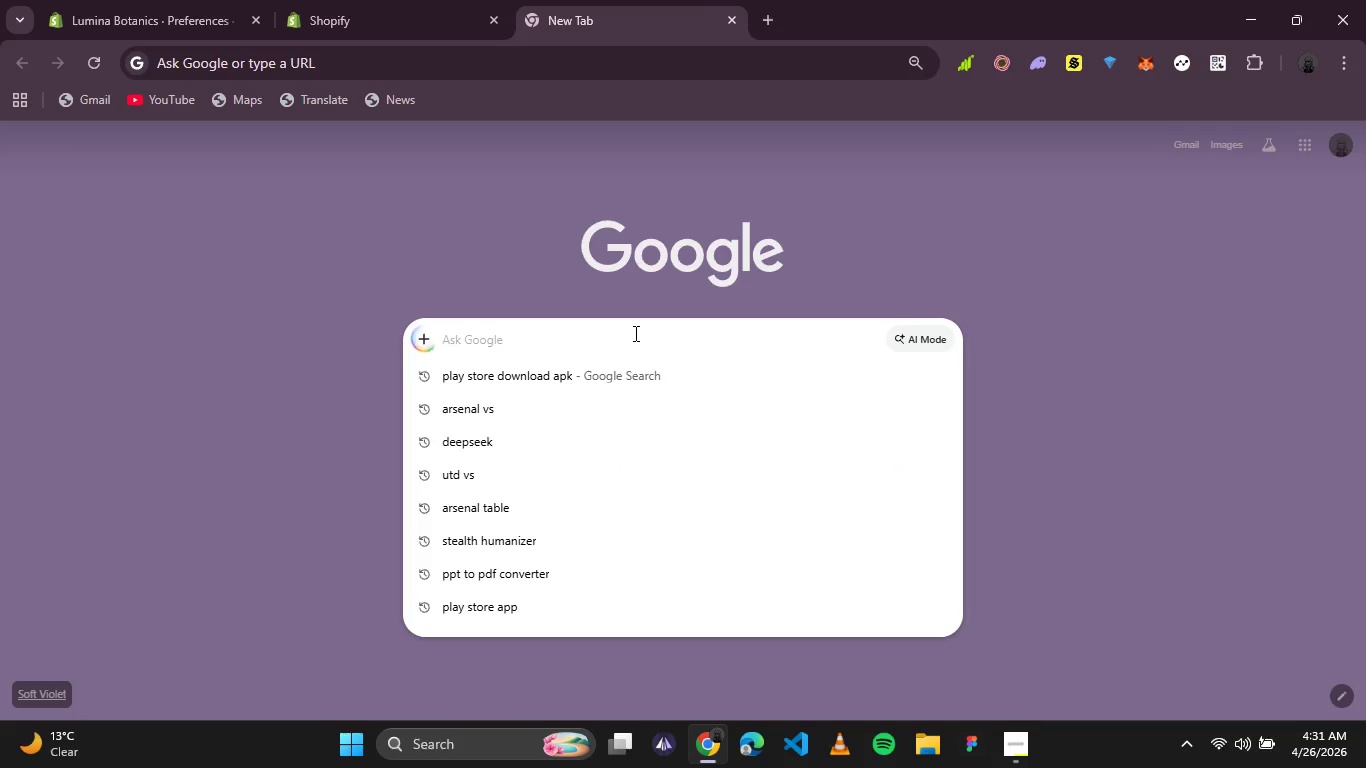 
type(morning skincare routine)
 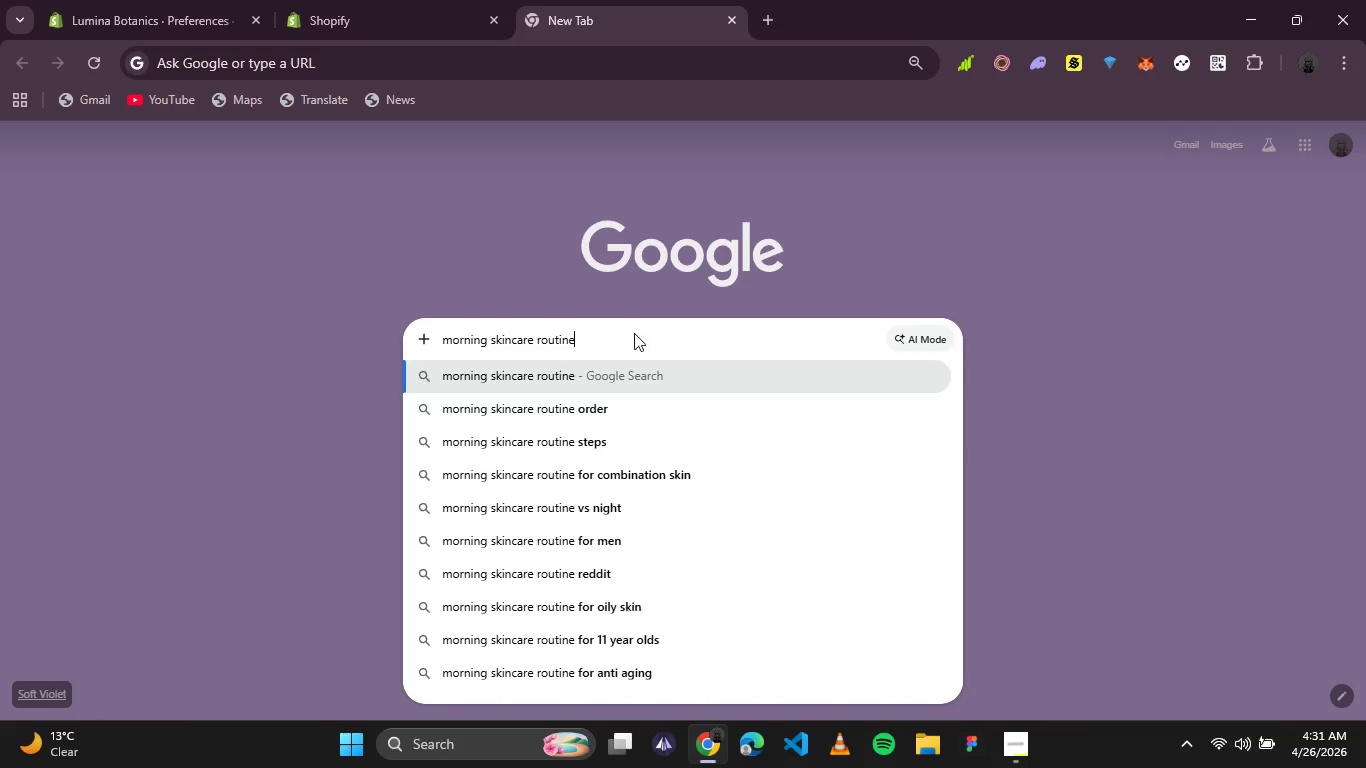 
key(Enter)
 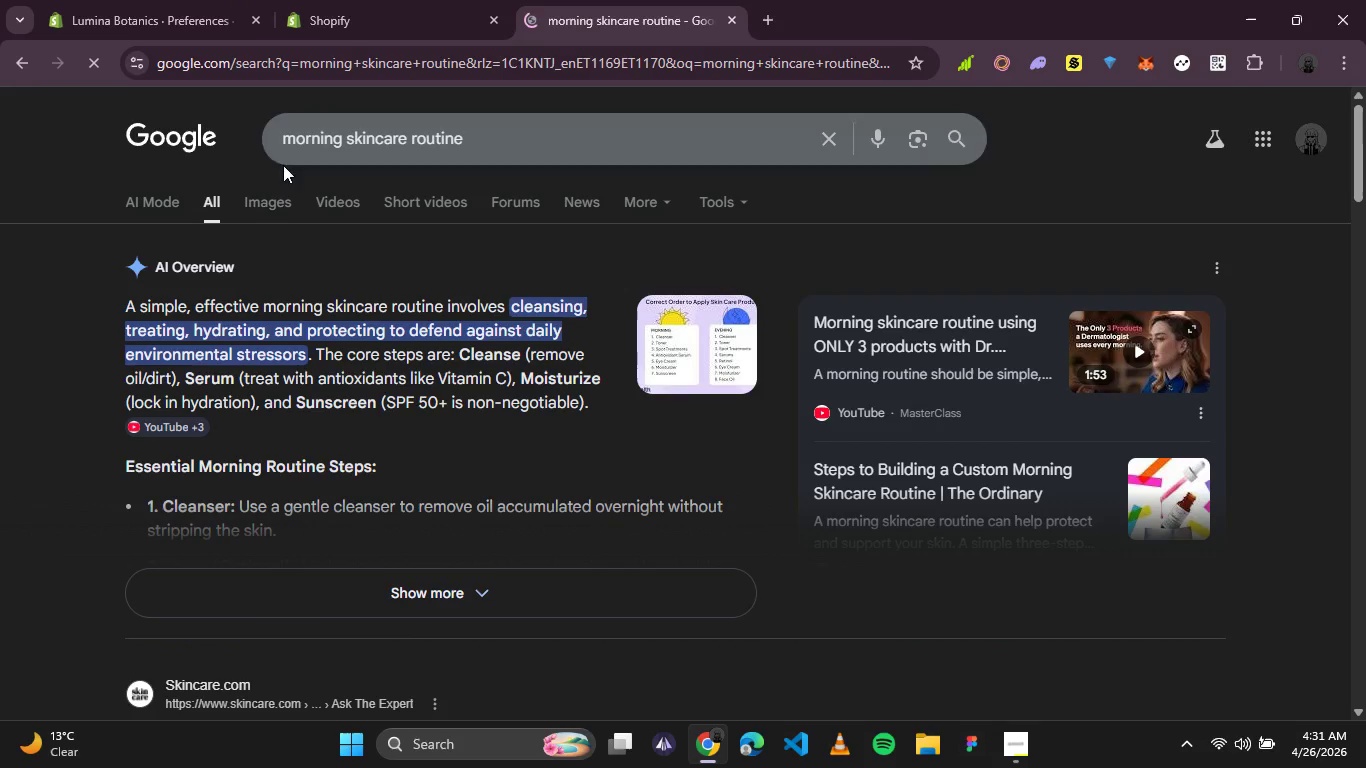 
left_click([257, 188])
 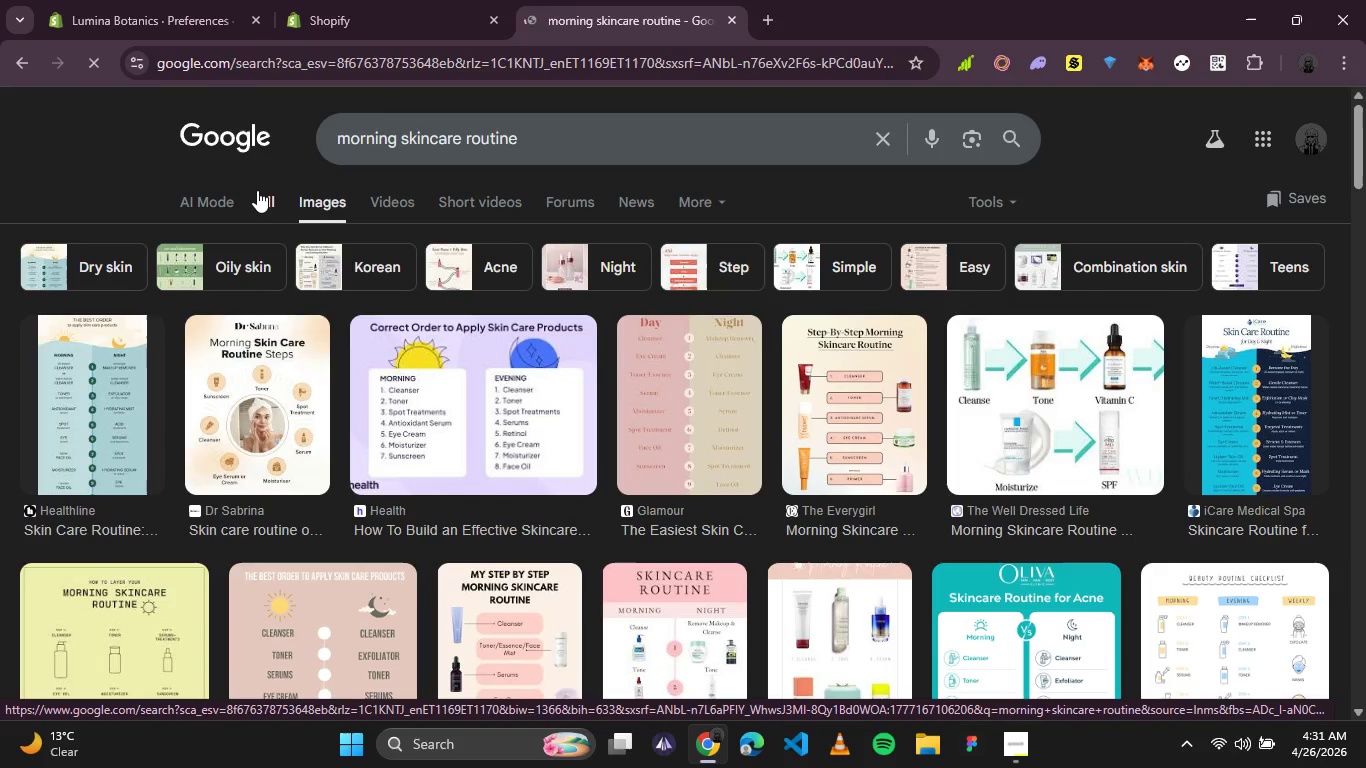 
wait(5.67)
 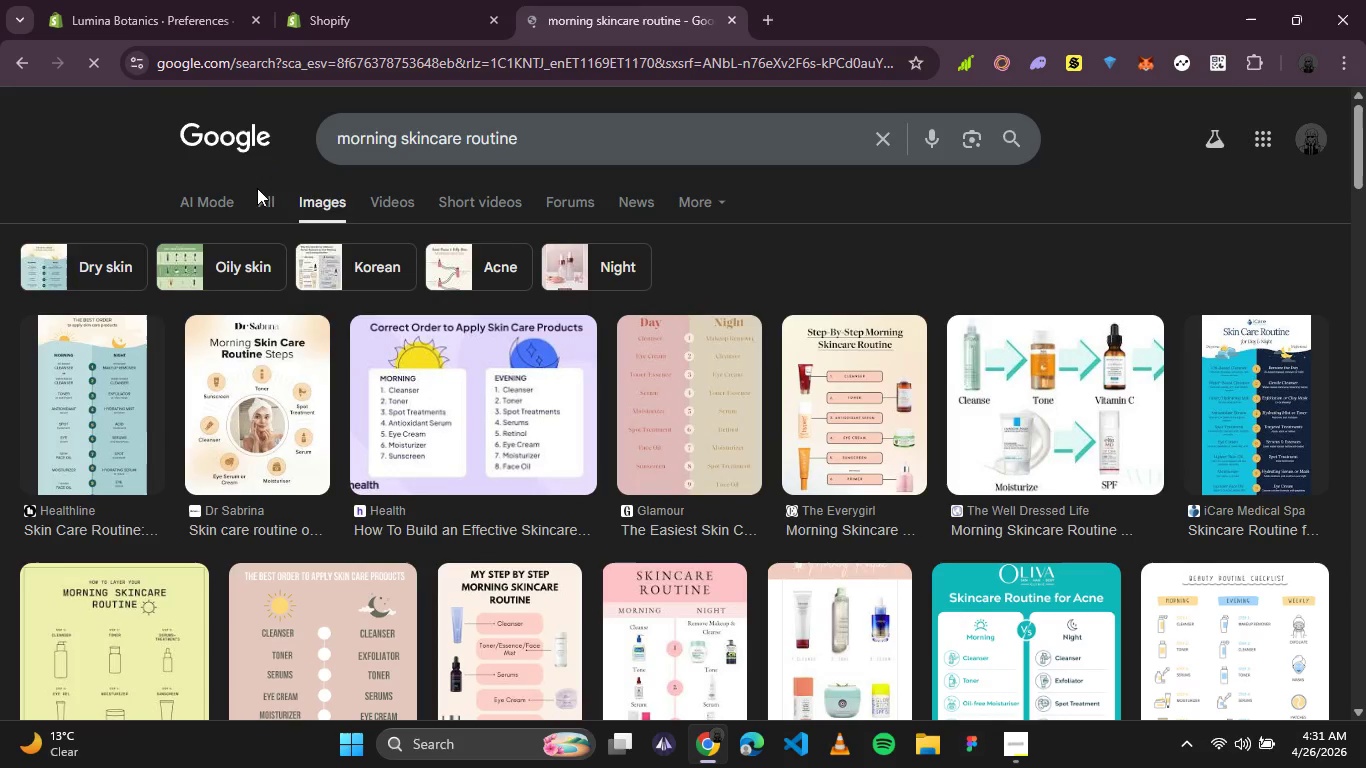 
left_click([1073, 403])
 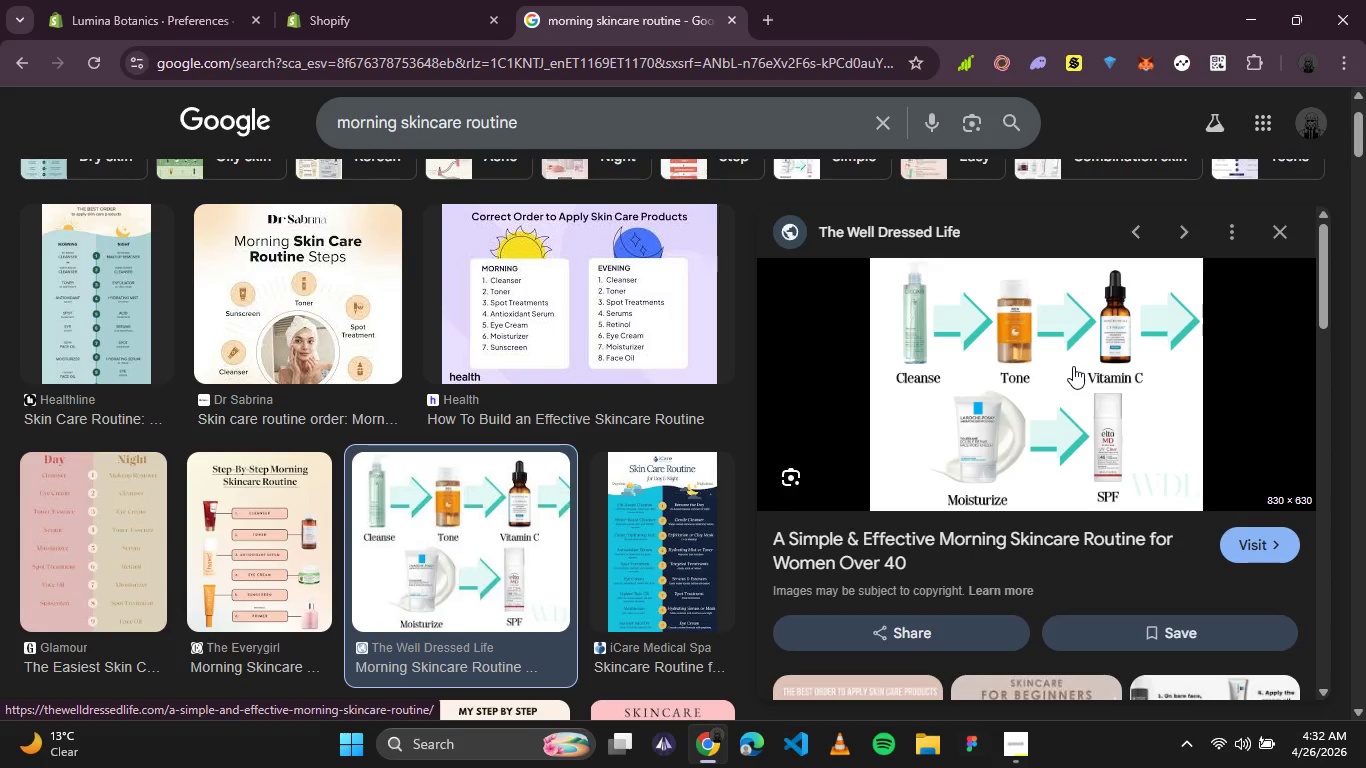 
wait(16.89)
 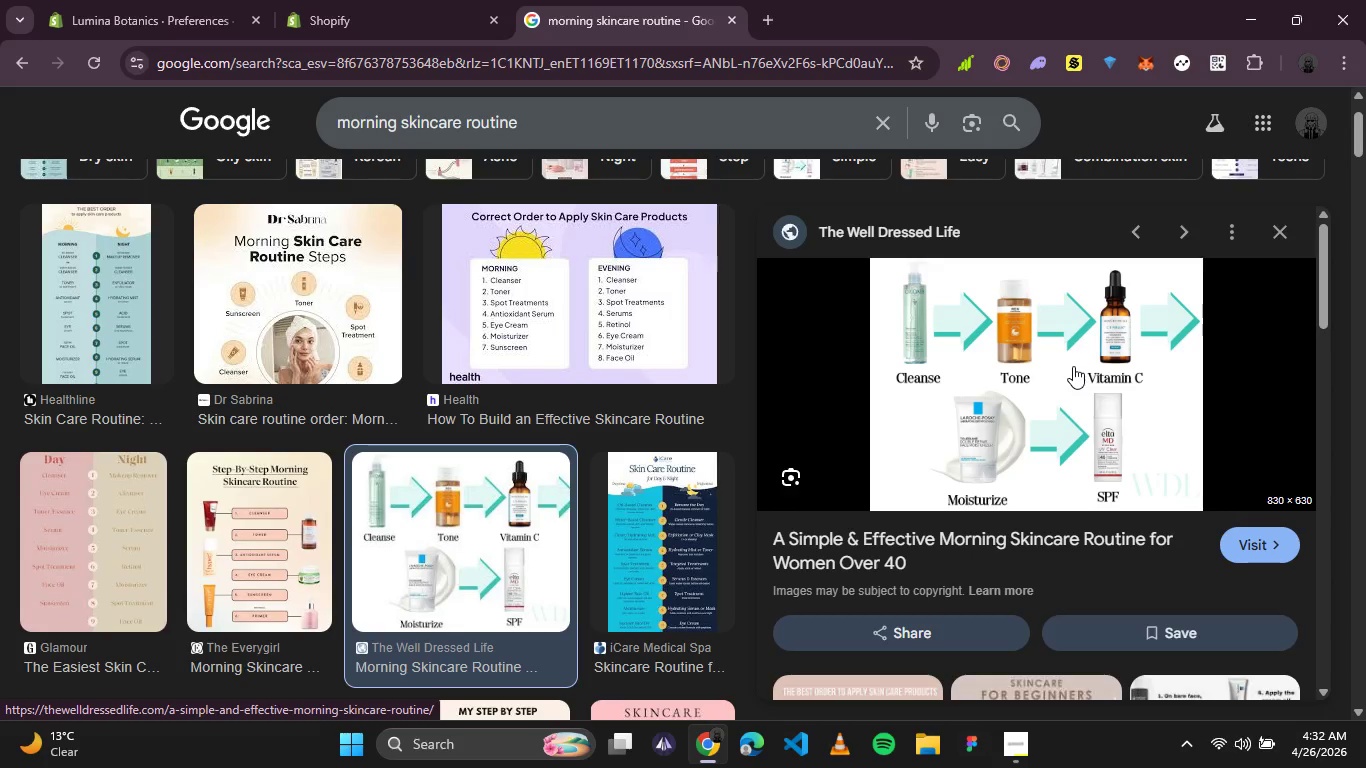 
scroll: coordinate [491, 473], scroll_direction: down, amount: 2.0
 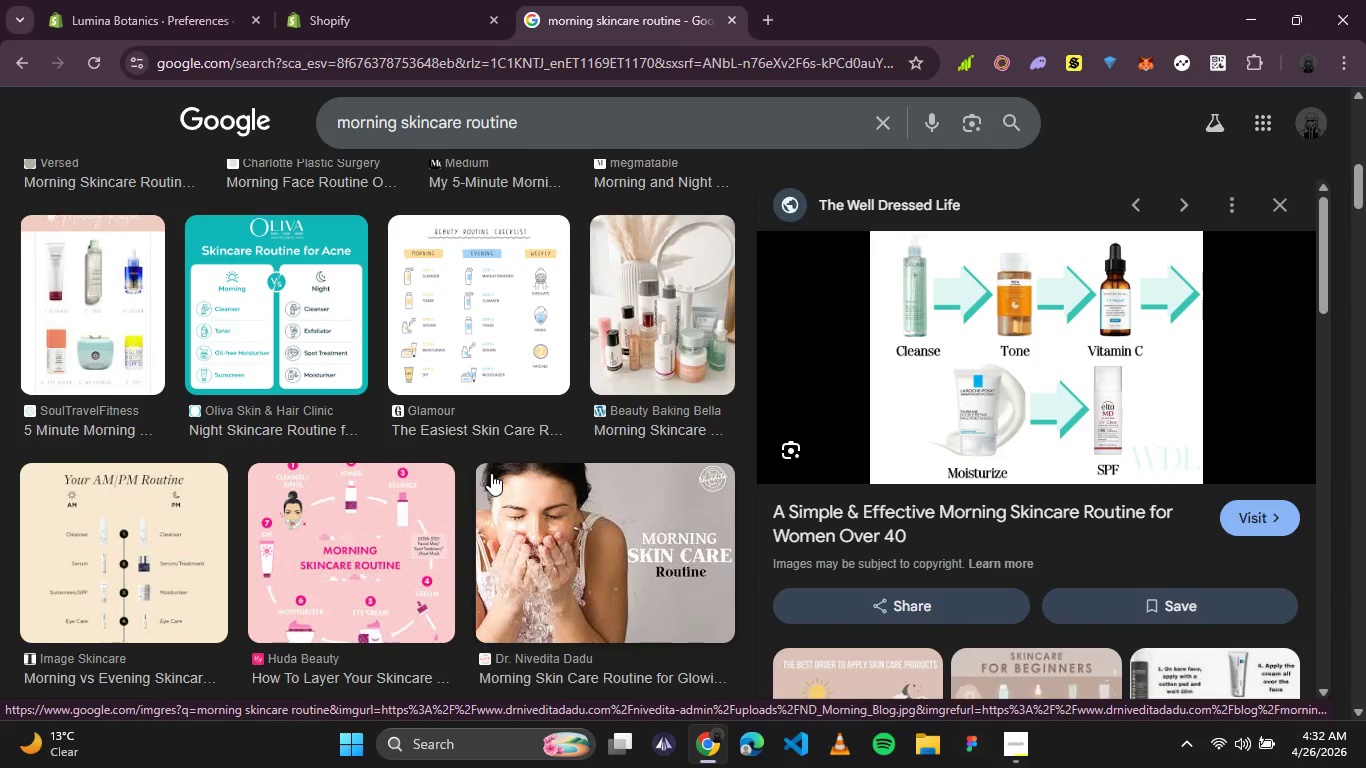 
wait(7.01)
 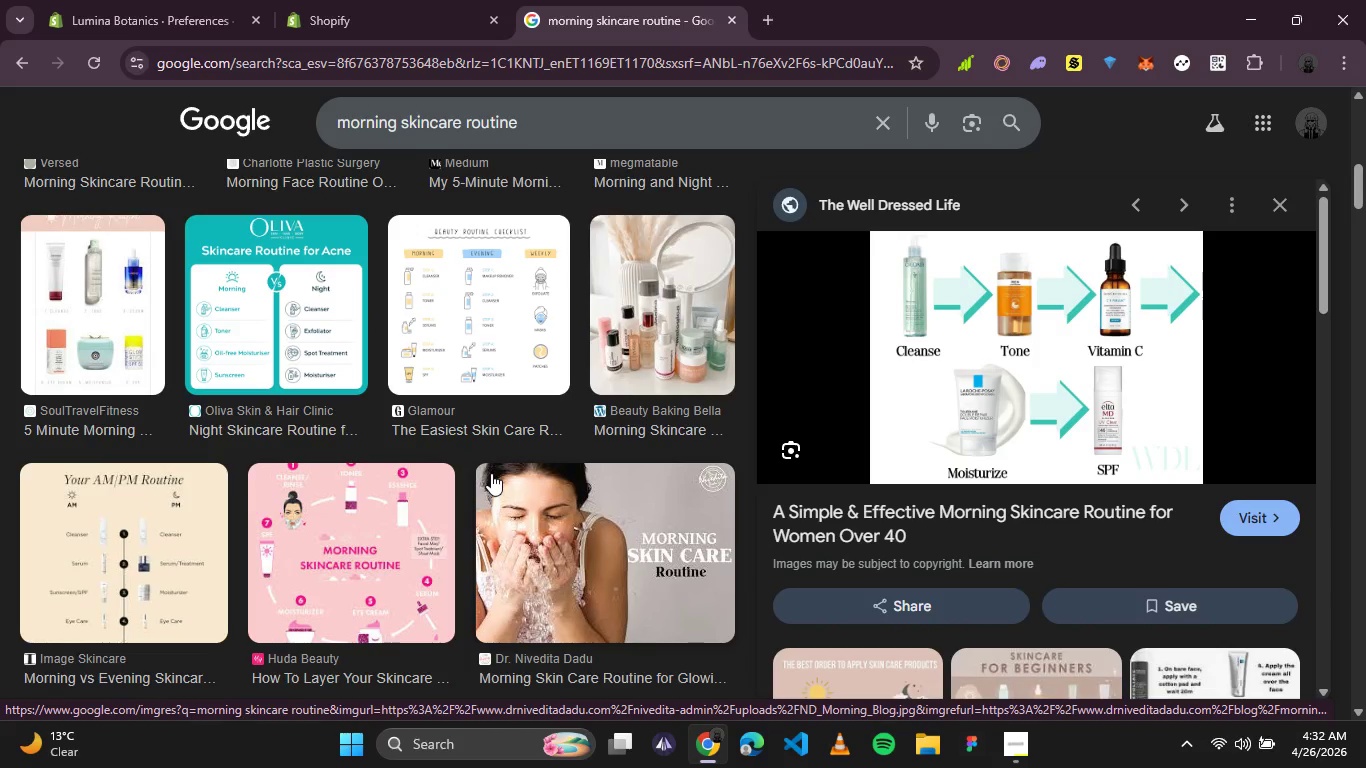 
scroll: coordinate [475, 470], scroll_direction: up, amount: 3.0
 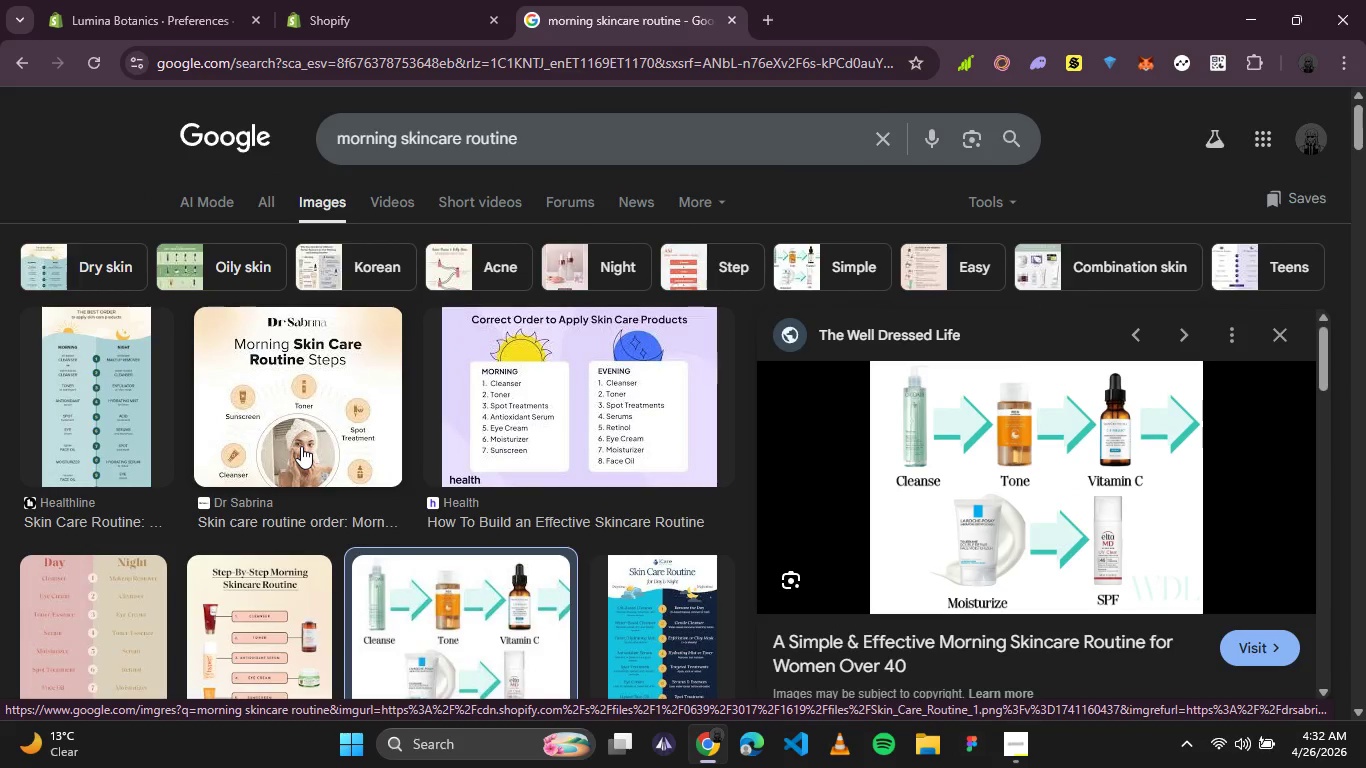 
scroll: coordinate [301, 451], scroll_direction: none, amount: 0.0
 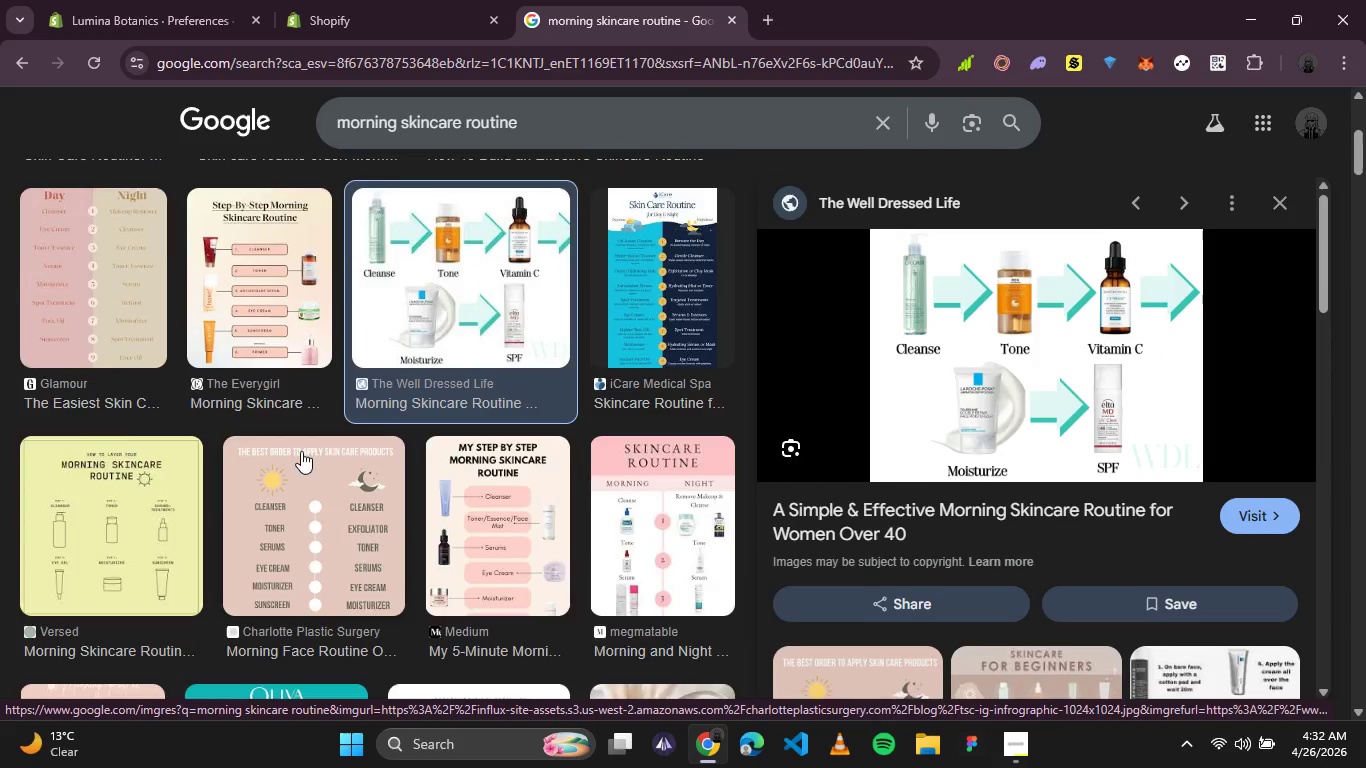 
scroll: coordinate [301, 451], scroll_direction: down, amount: 4.0
 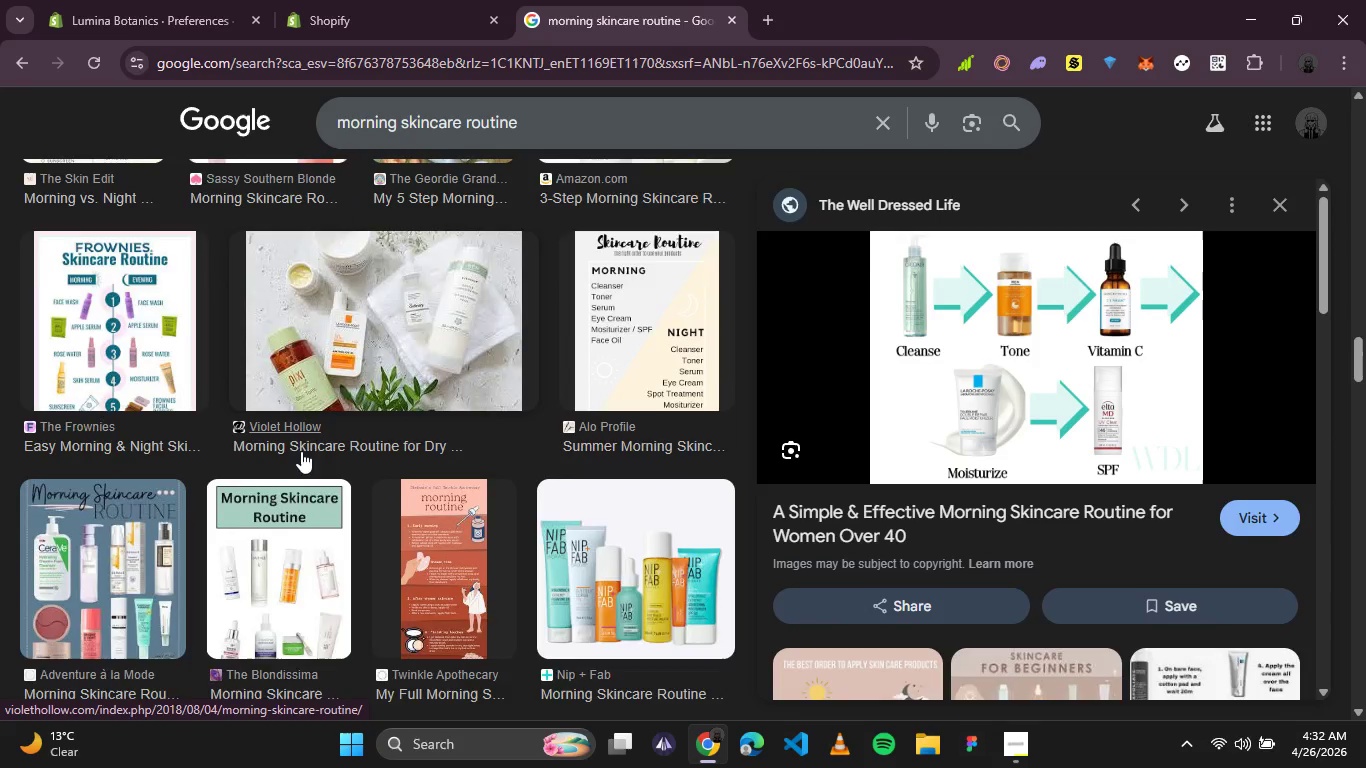 
scroll: coordinate [301, 451], scroll_direction: none, amount: 0.0
 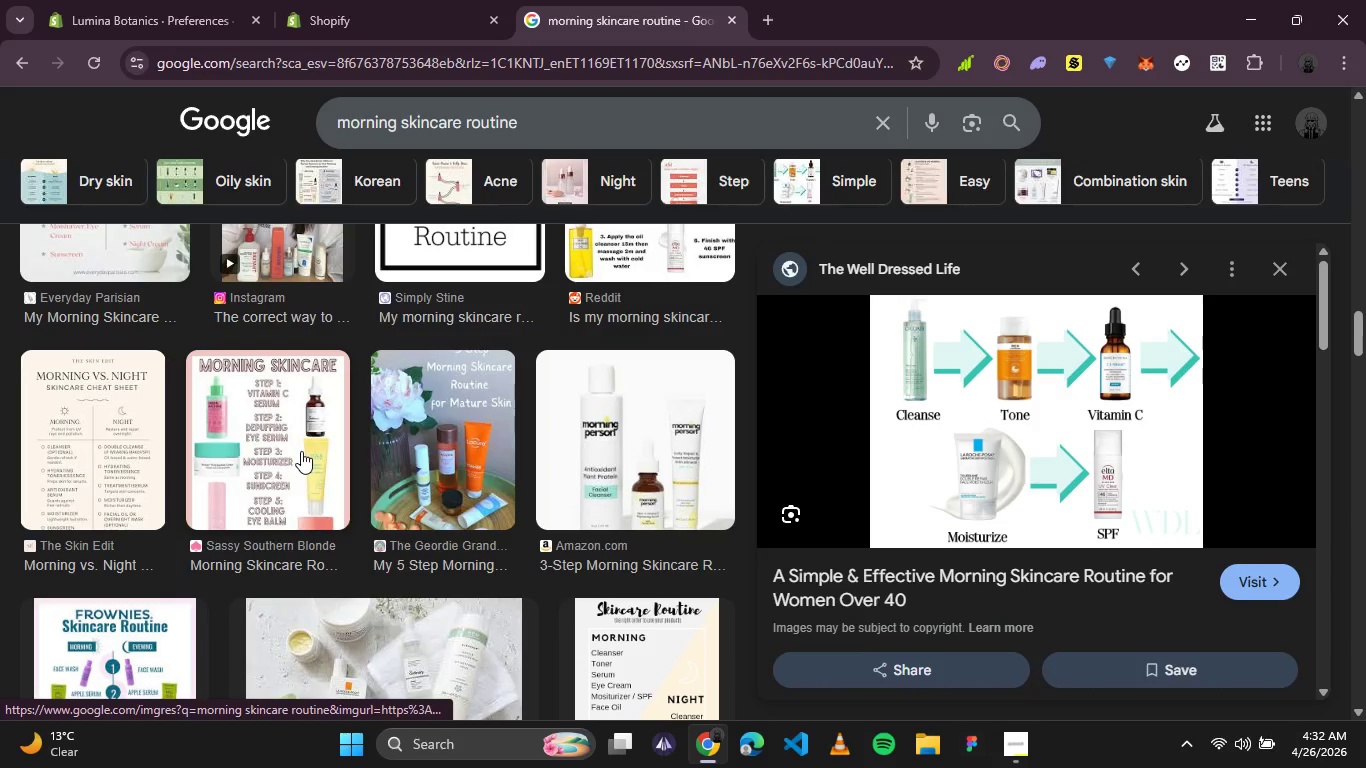 
scroll: coordinate [297, 451], scroll_direction: down, amount: 7.0
 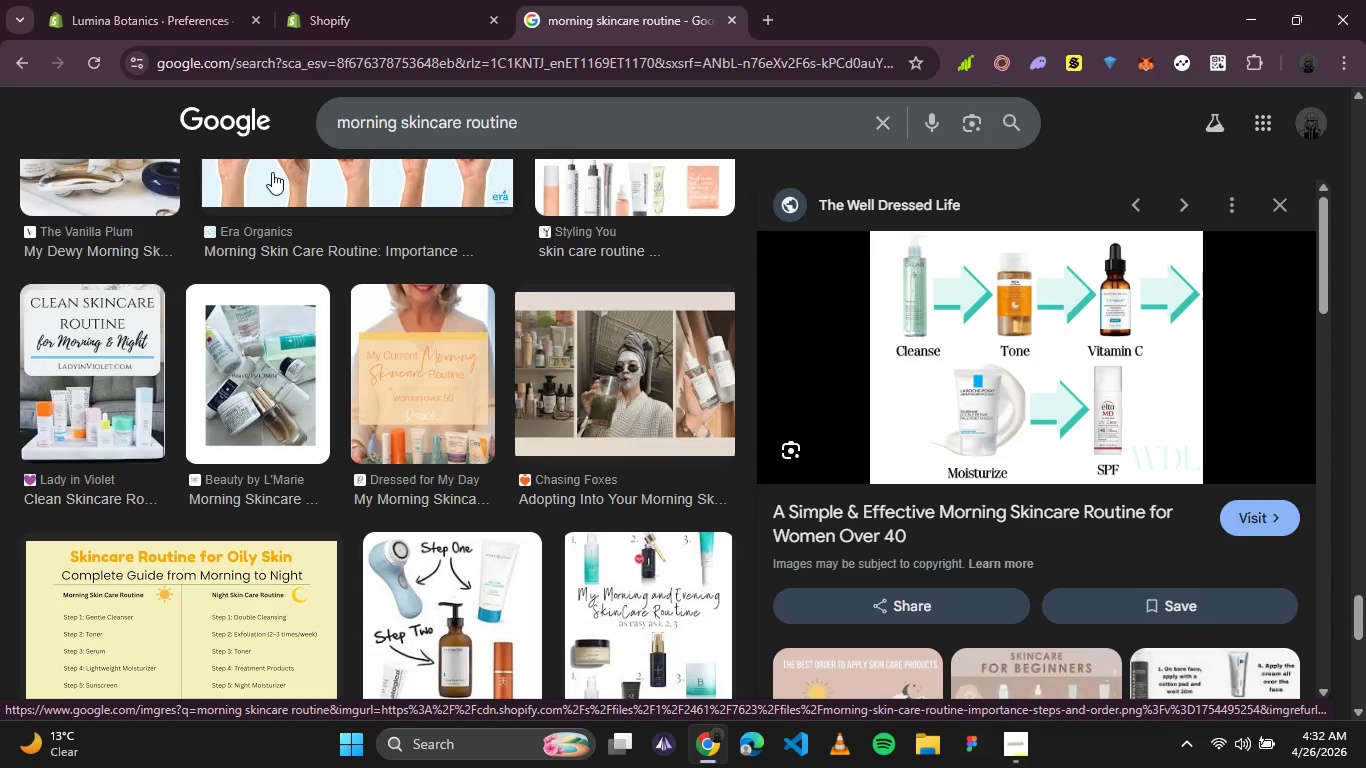 
left_click_drag(start_coordinate=[705, 119], to_coordinate=[266, 135])
 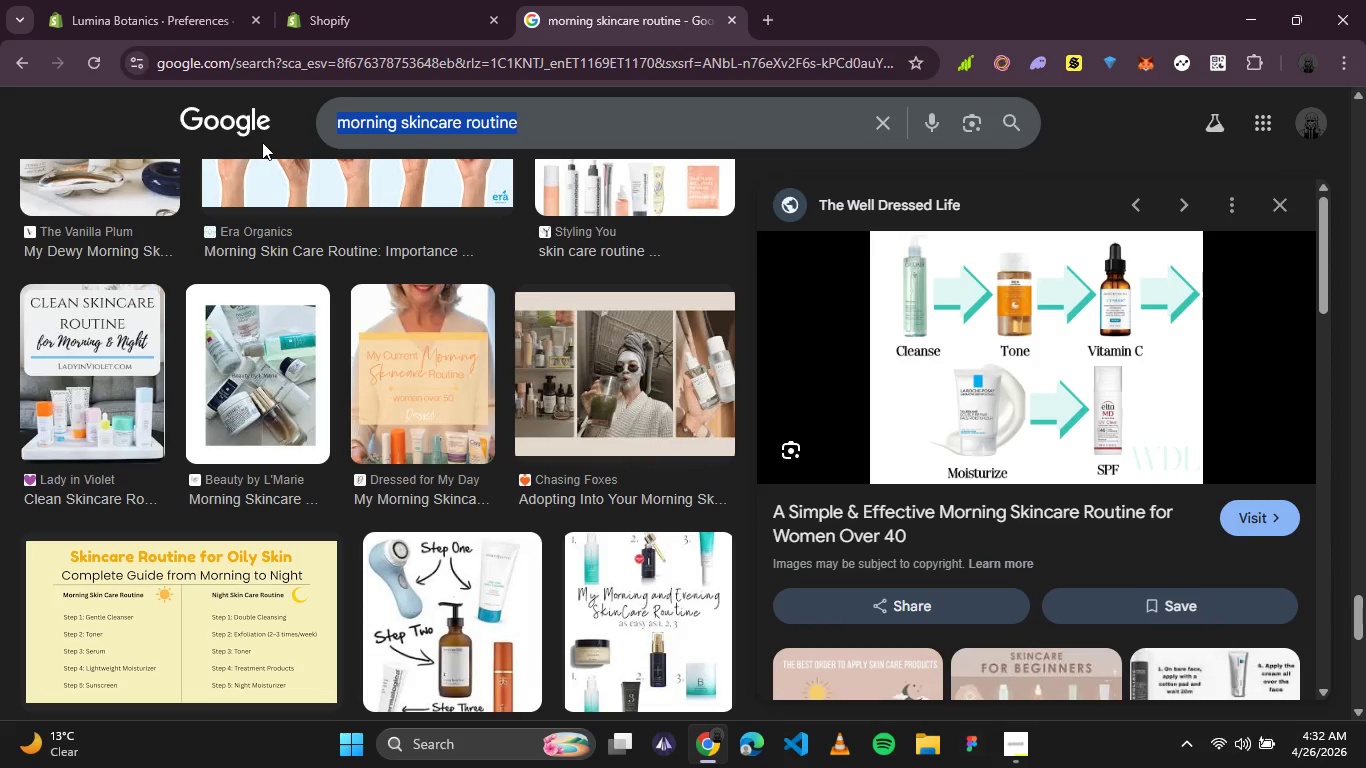 
type(person applying moisturizer)
 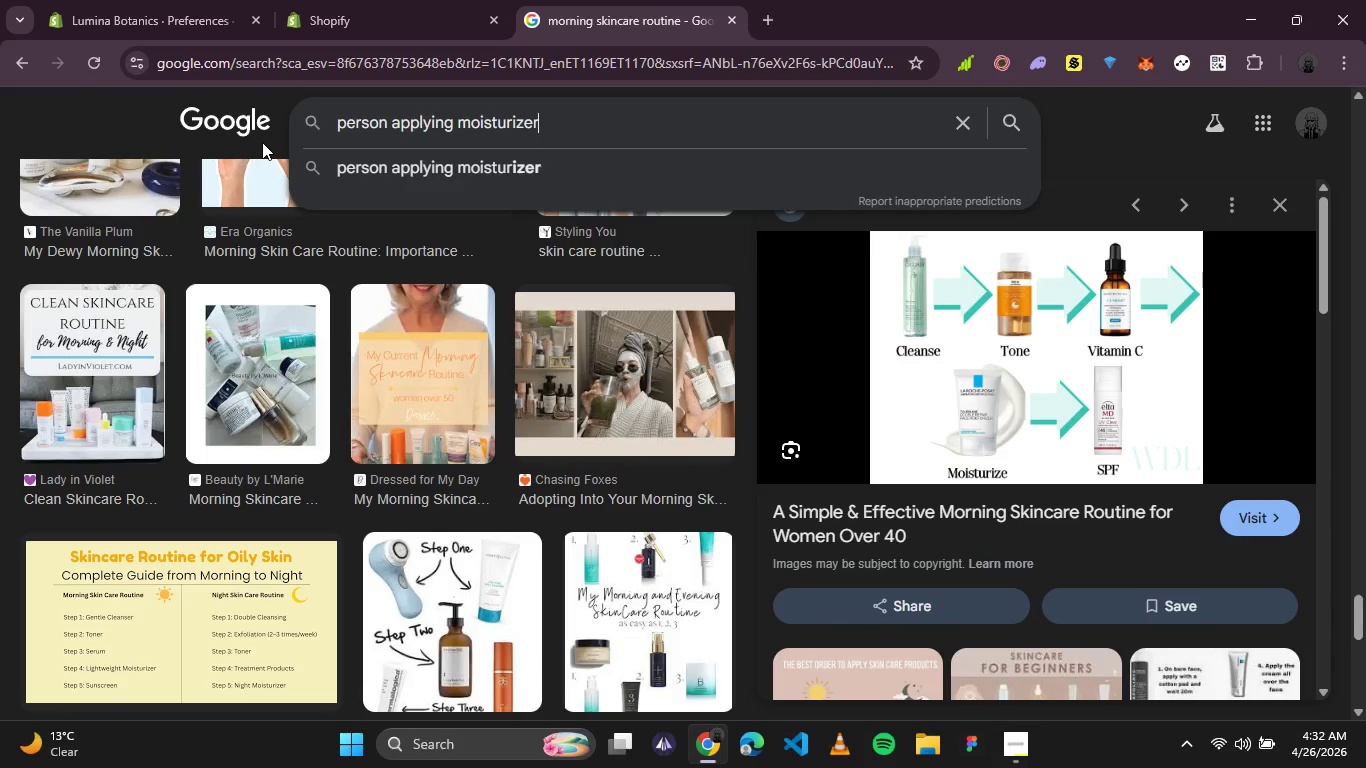 
key(Enter)
 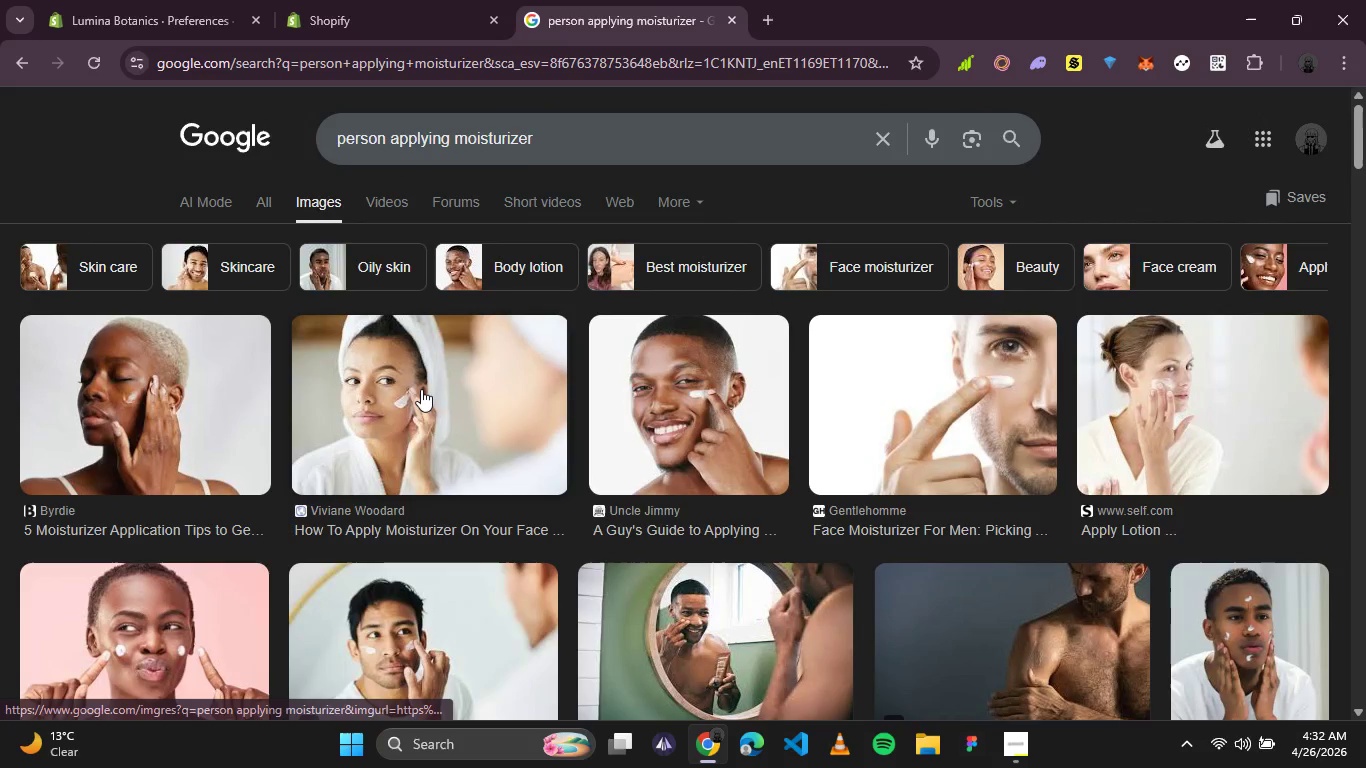 
wait(7.28)
 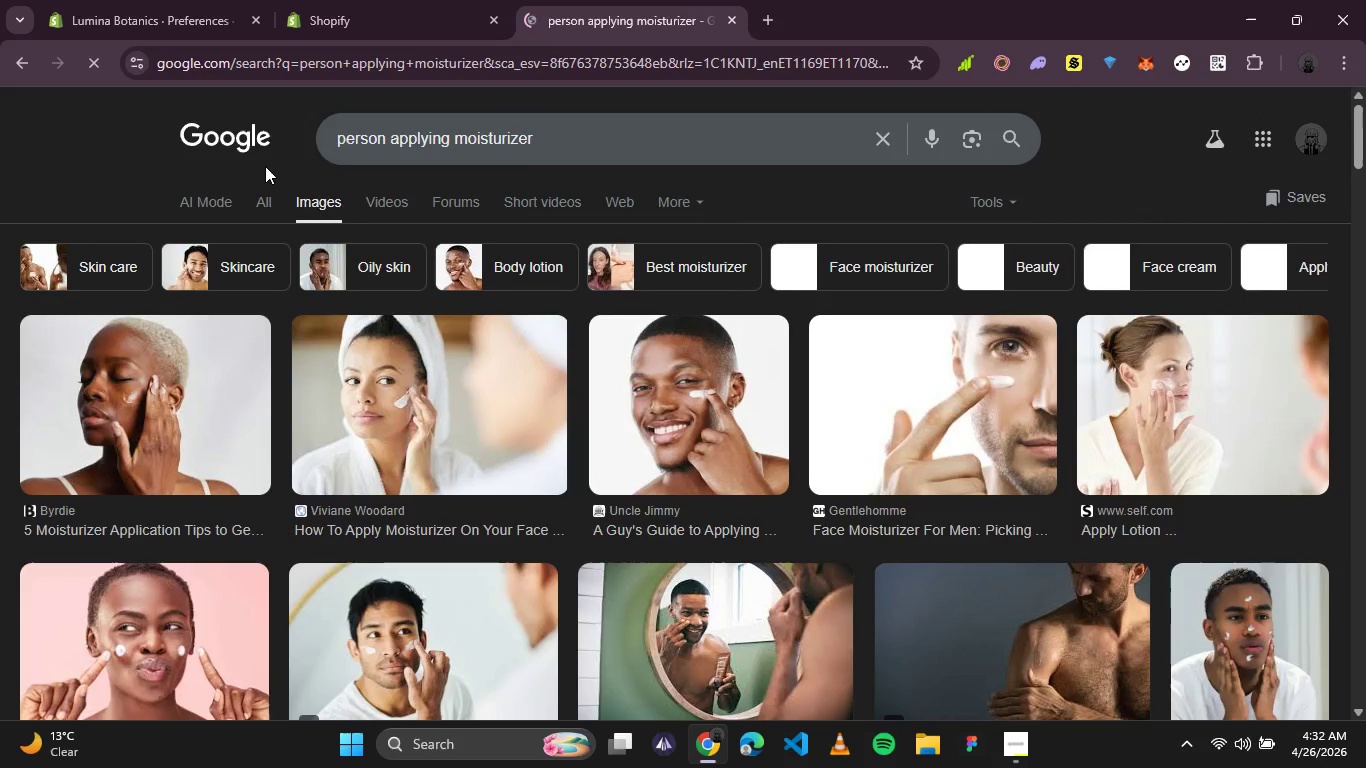 
left_click([474, 398])
 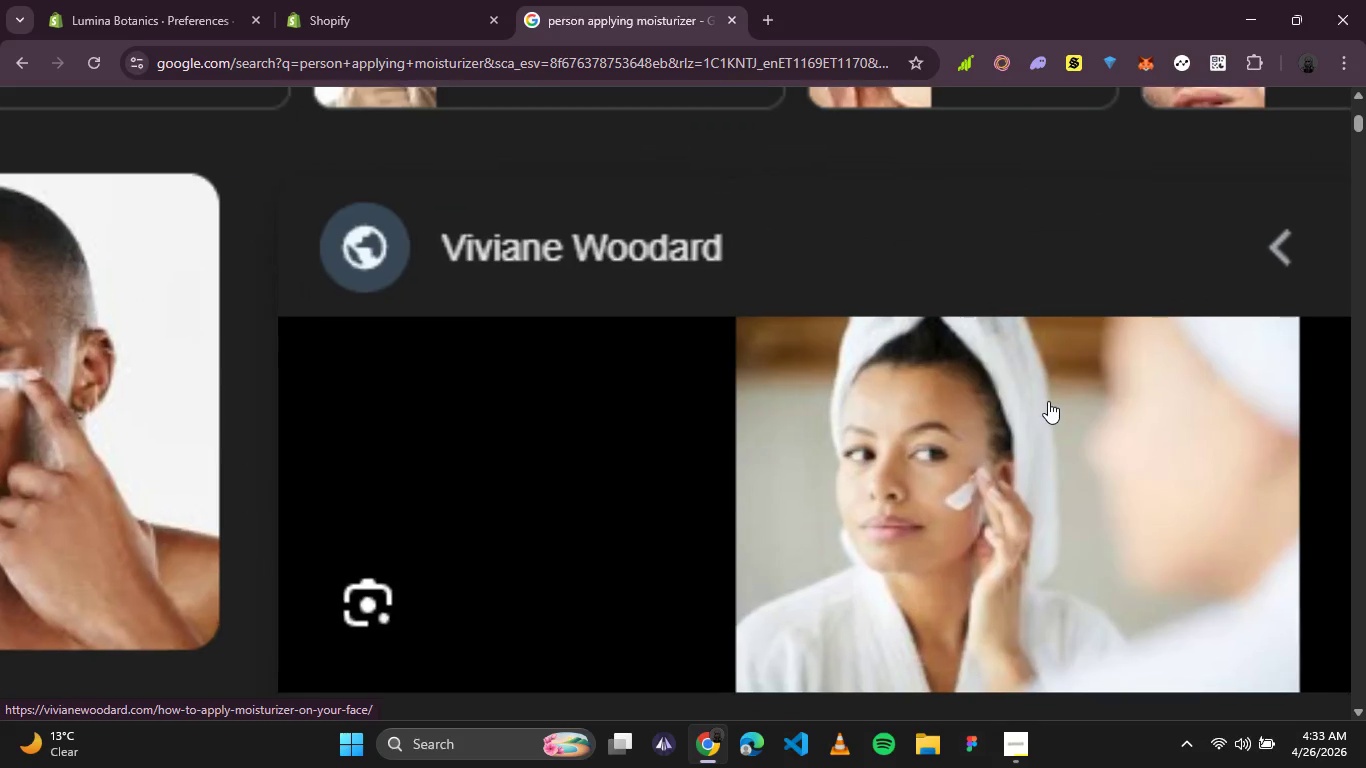 
wait(25.41)
 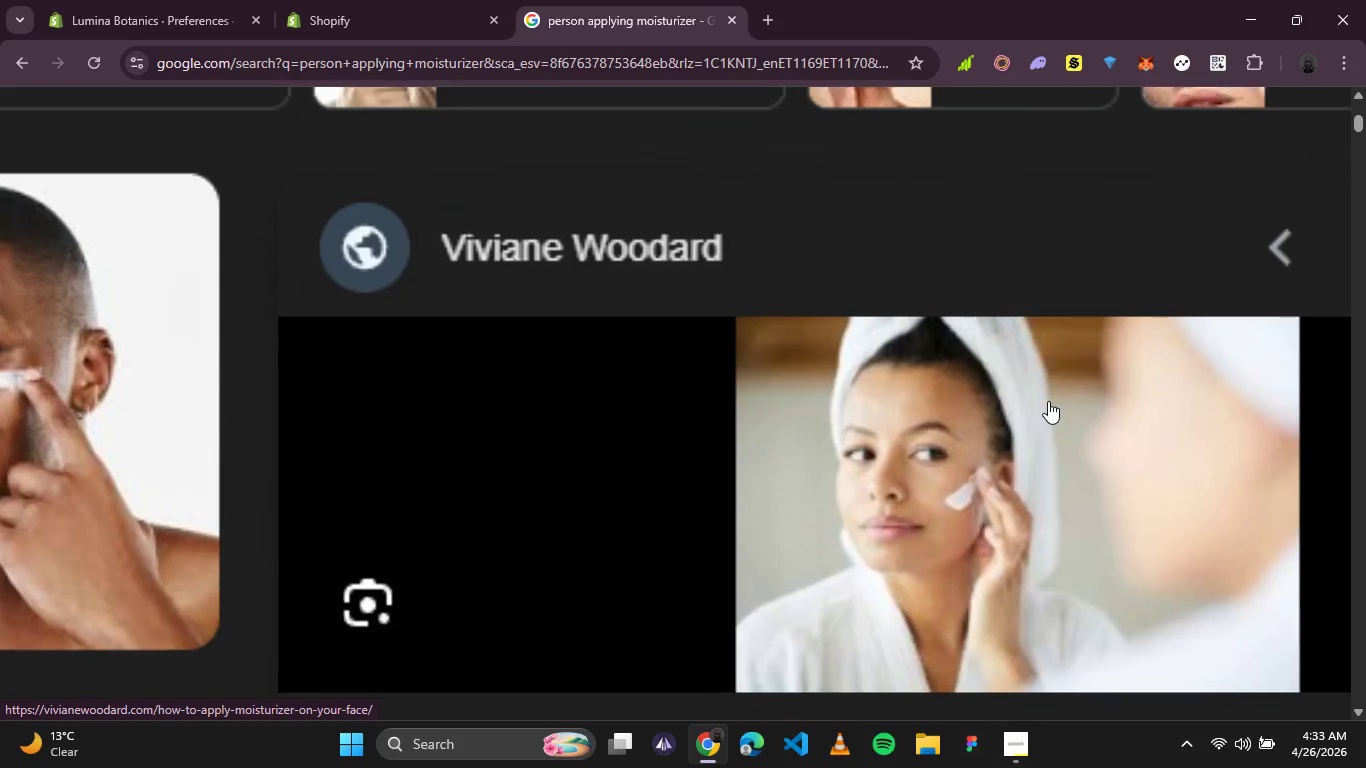 
scroll: coordinate [540, 503], scroll_direction: down, amount: 2.0
 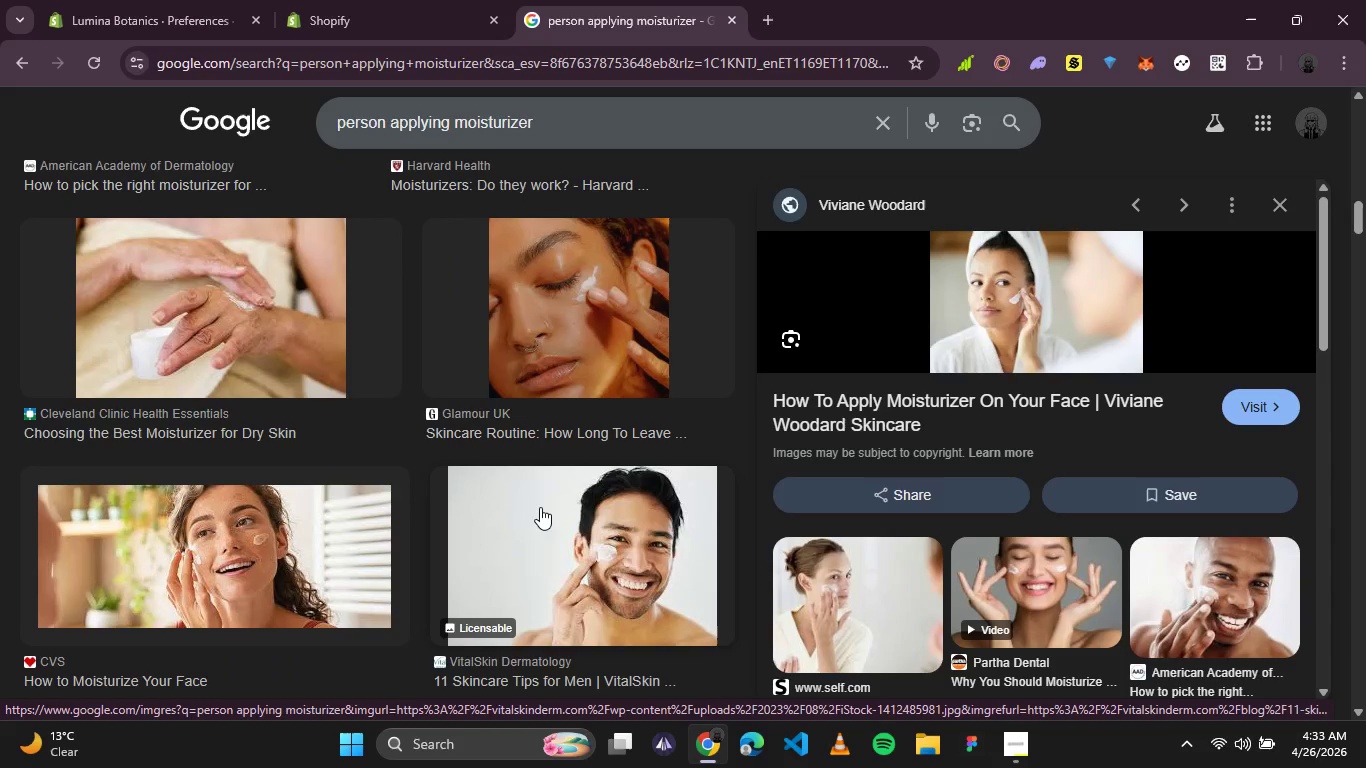 
wait(9.22)
 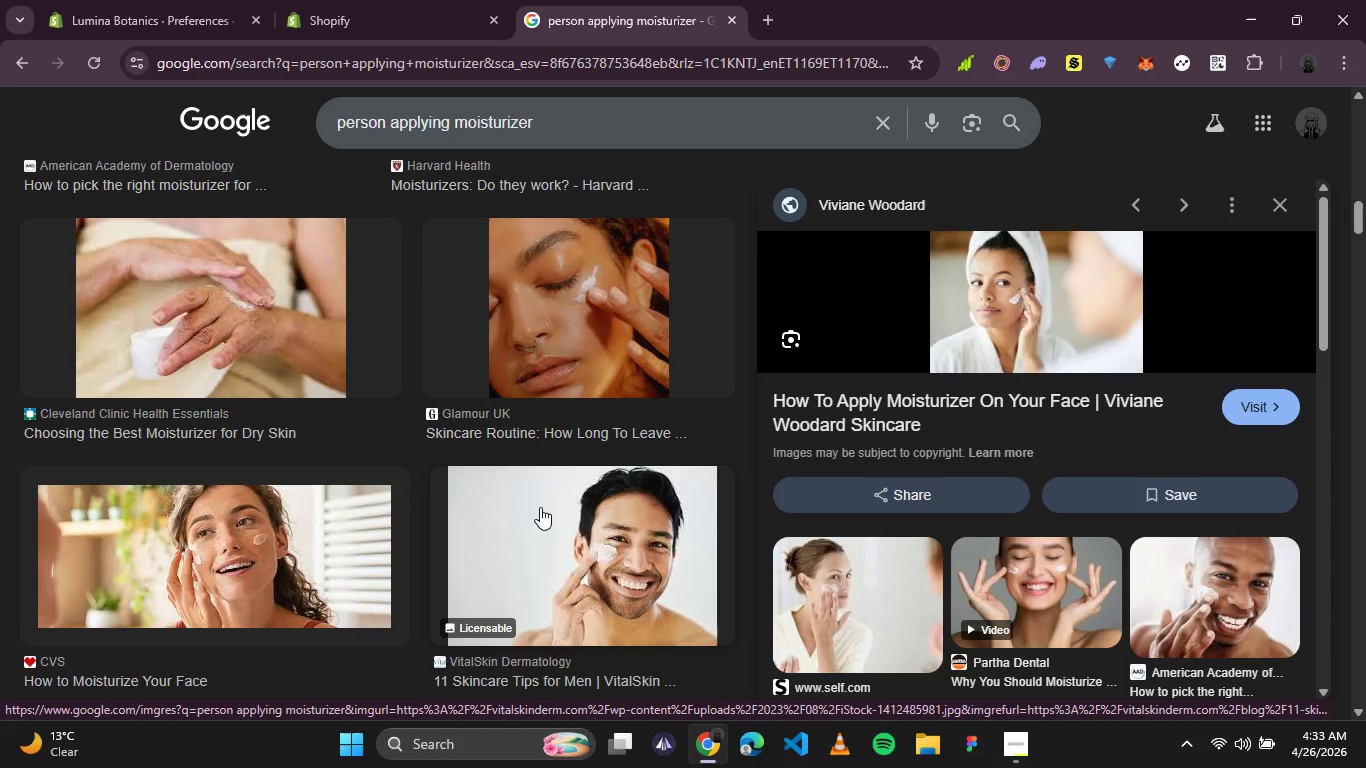 
scroll: coordinate [392, 330], scroll_direction: up, amount: 10.0
 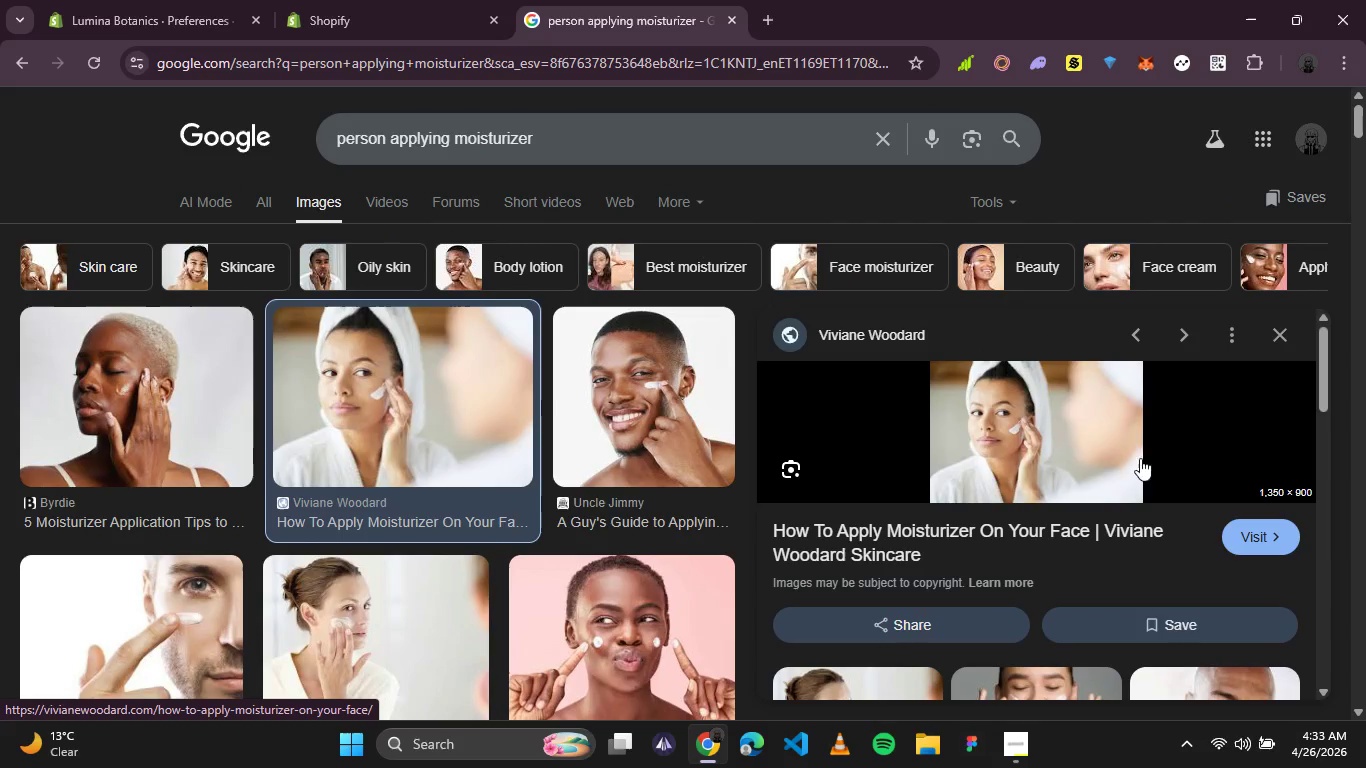 
right_click([1081, 439])
 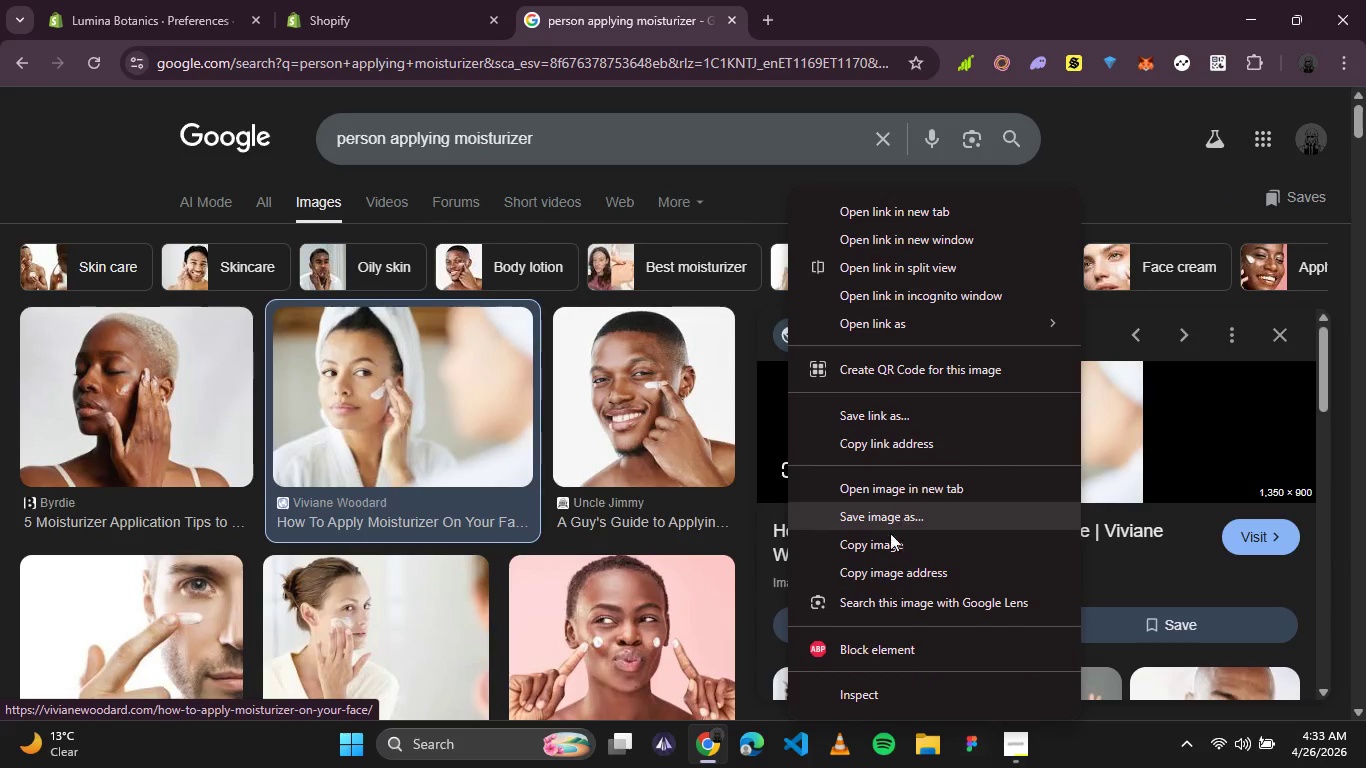 
left_click([893, 522])
 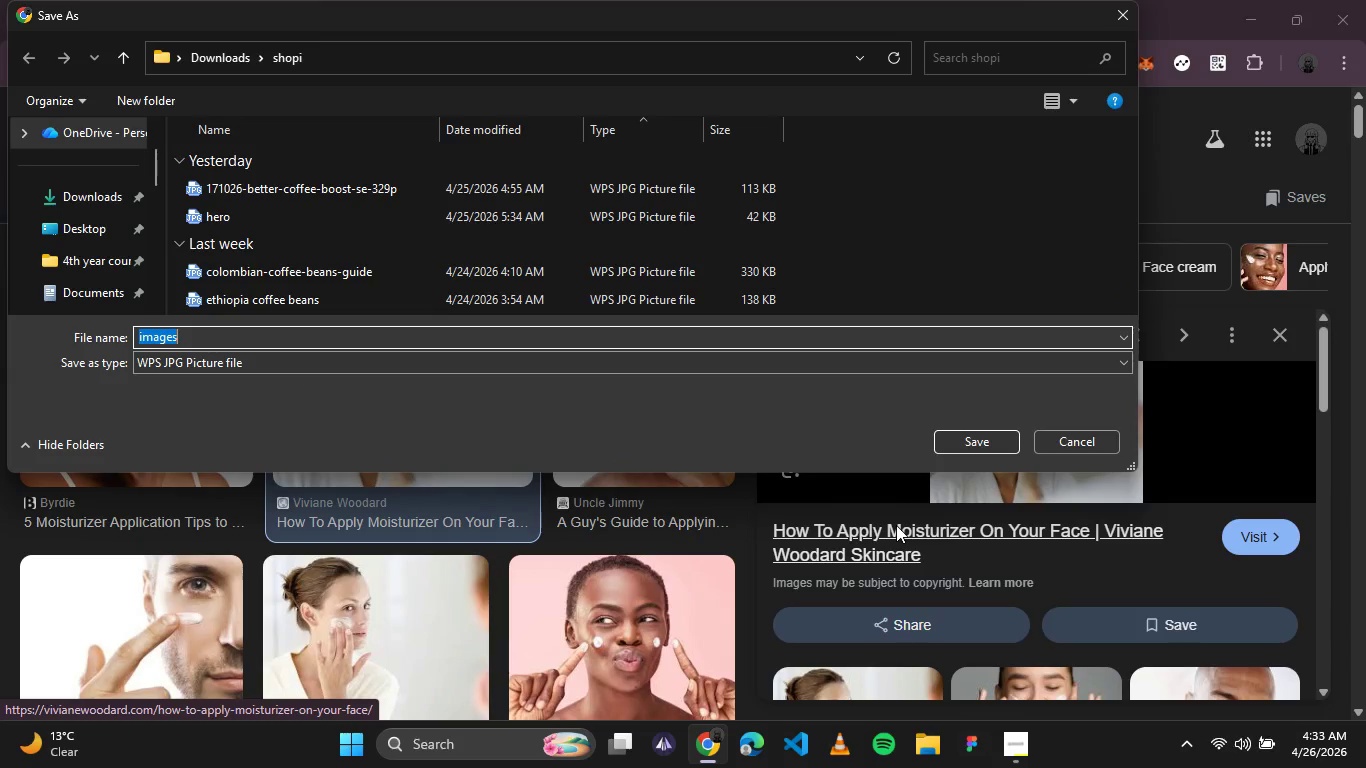 
wait(15.45)
 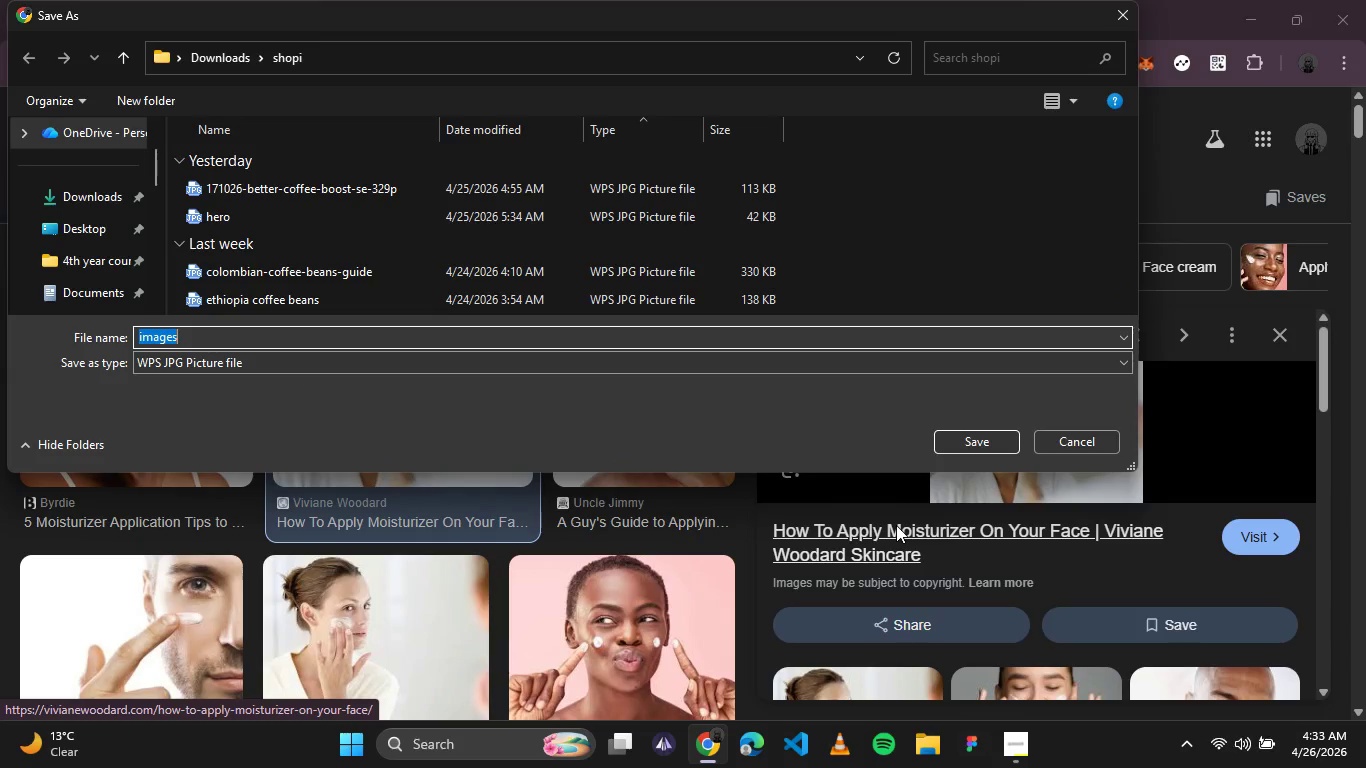 
type(moisturize)
 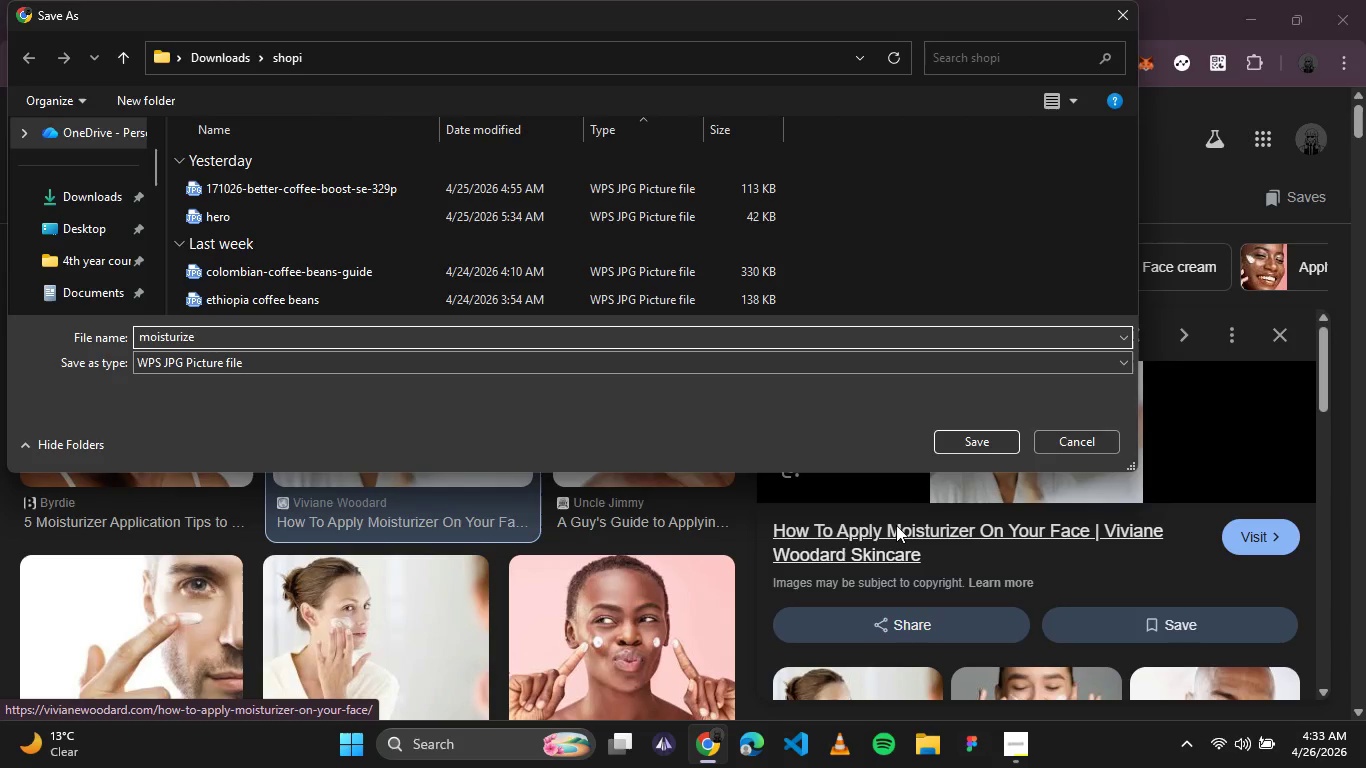 
key(Enter)
 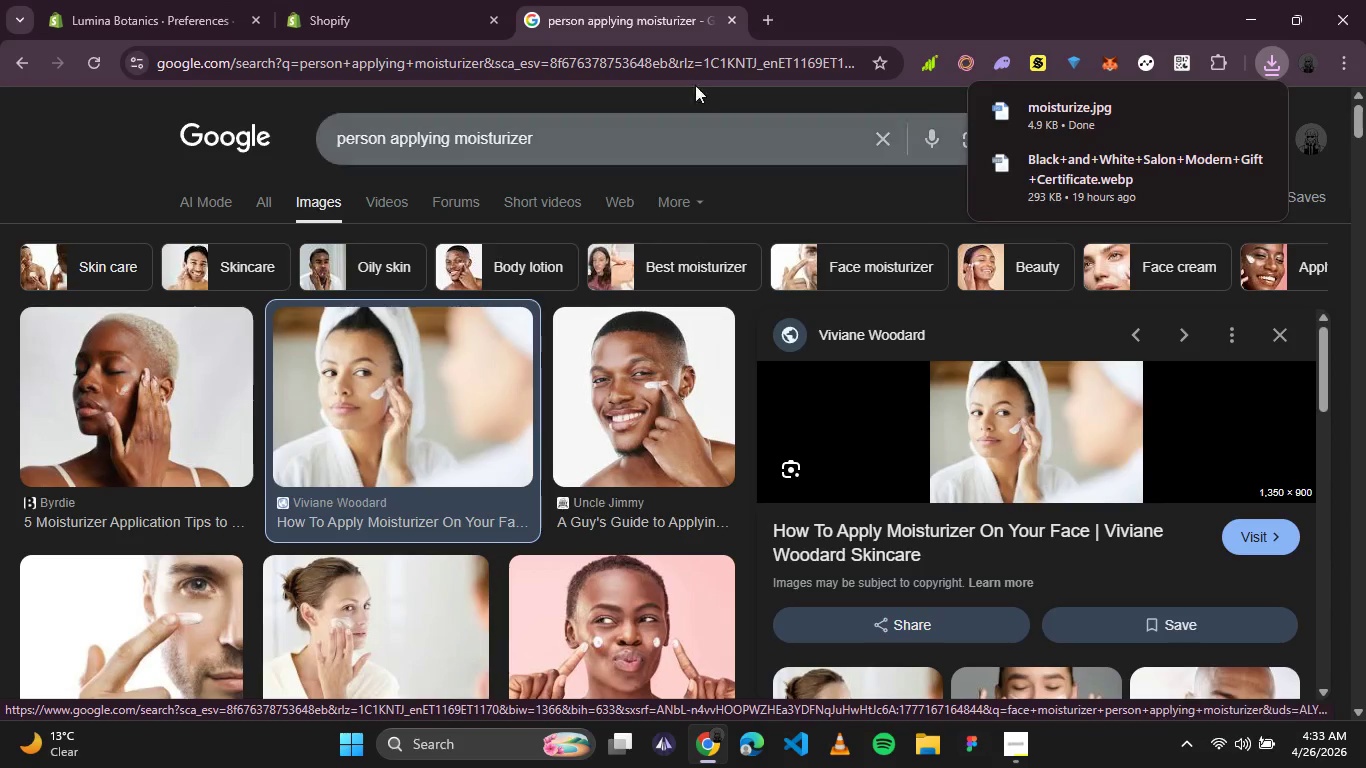 
left_click([371, 0])
 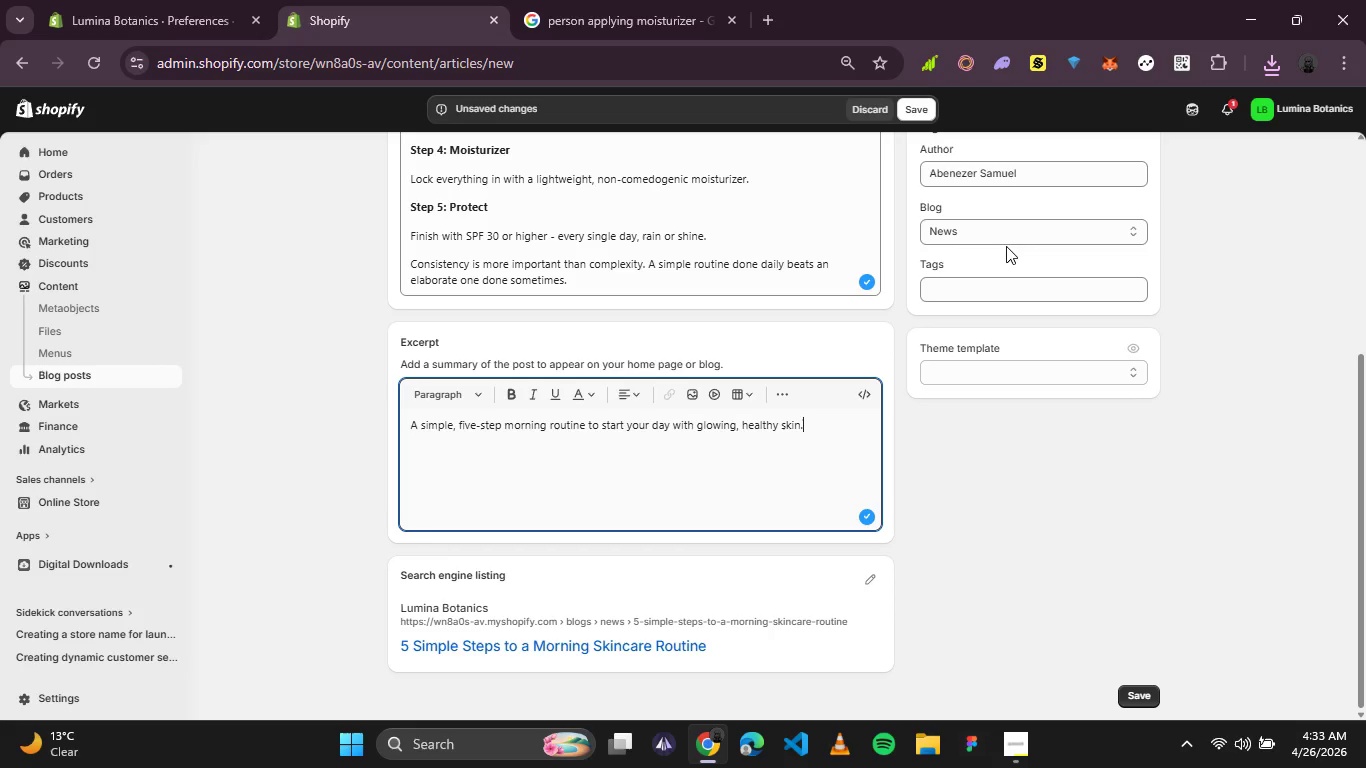 
scroll: coordinate [960, 263], scroll_direction: up, amount: 2.0
 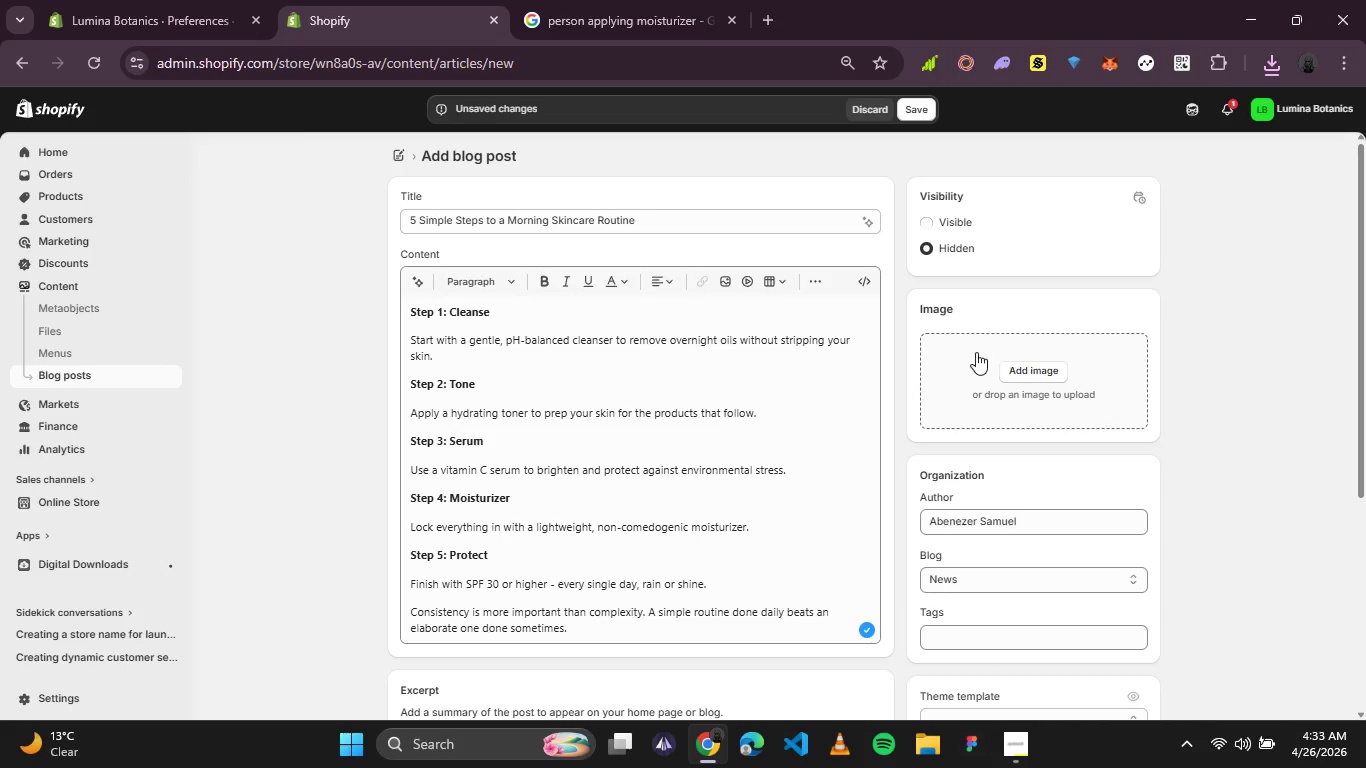 
left_click([1028, 380])
 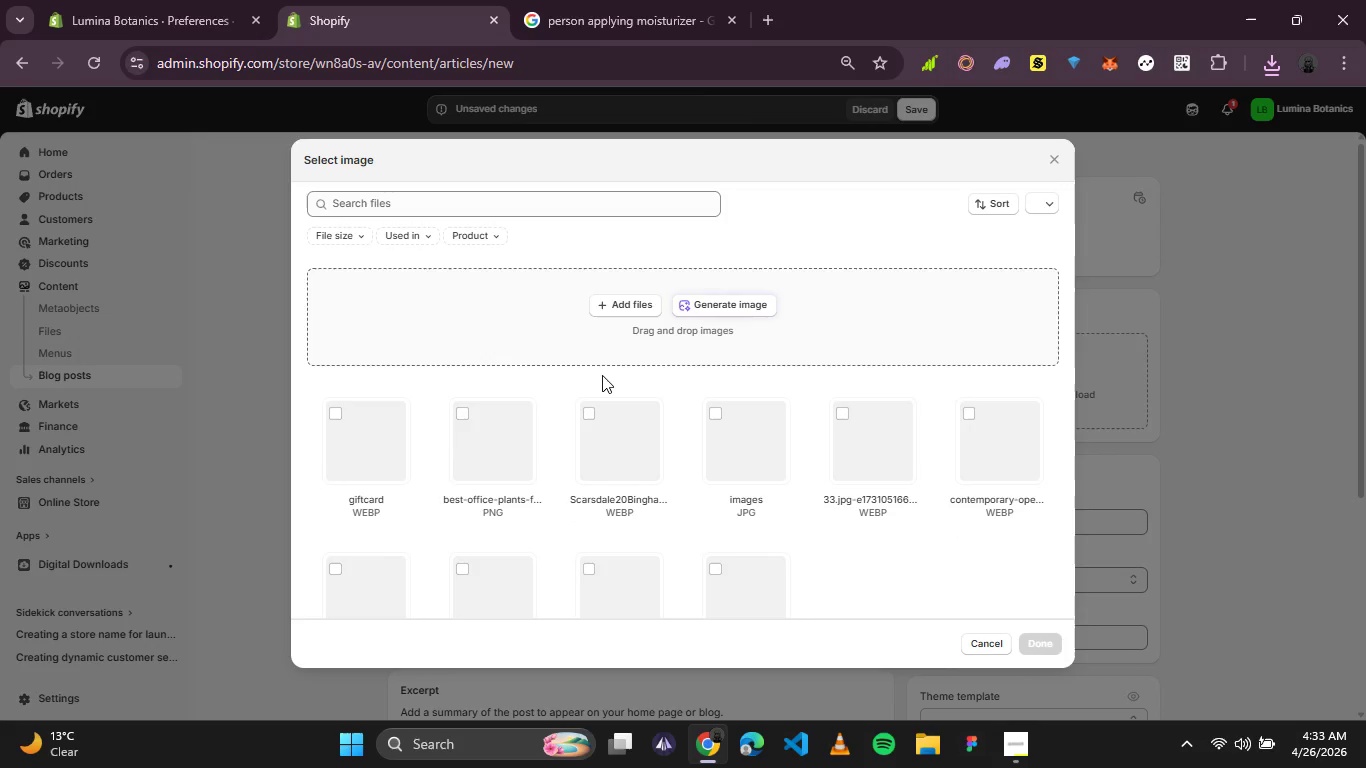 
mouse_move([576, 401])
 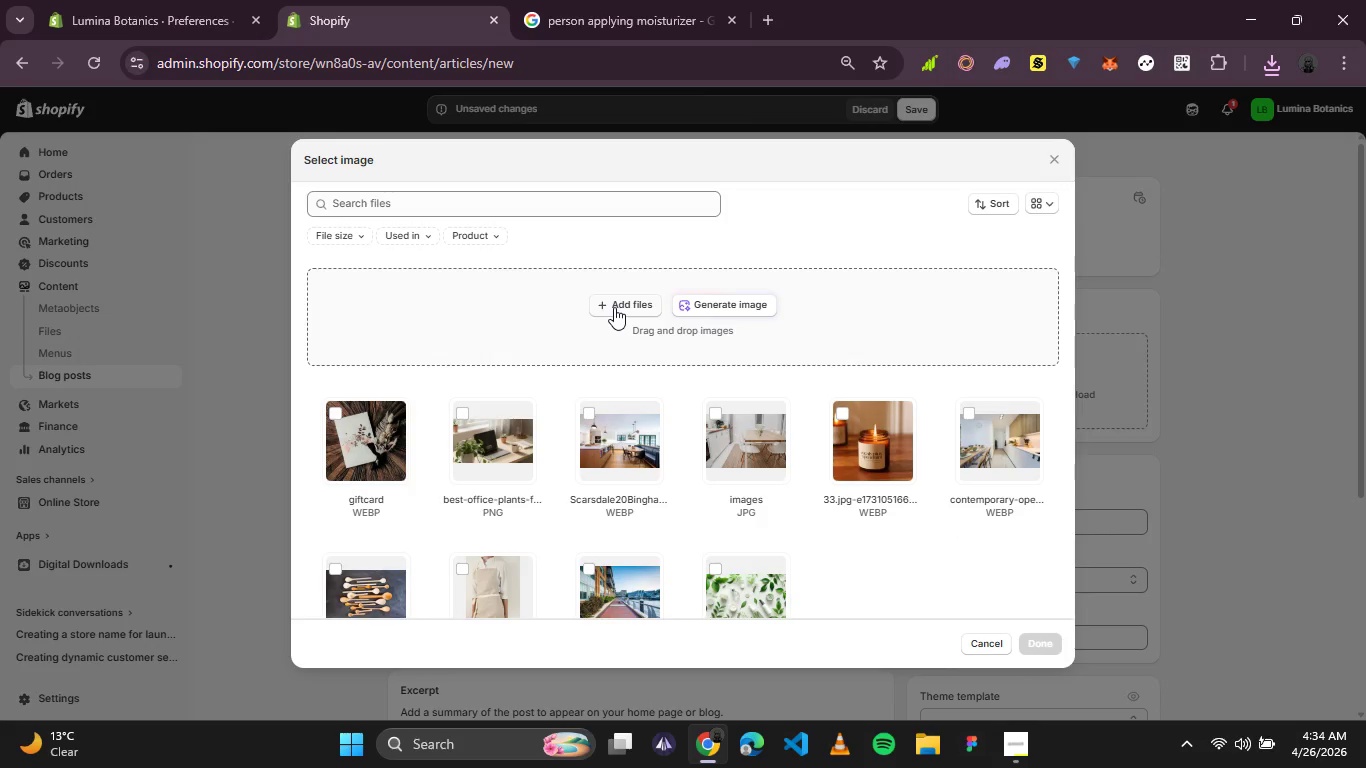 
left_click([614, 307])
 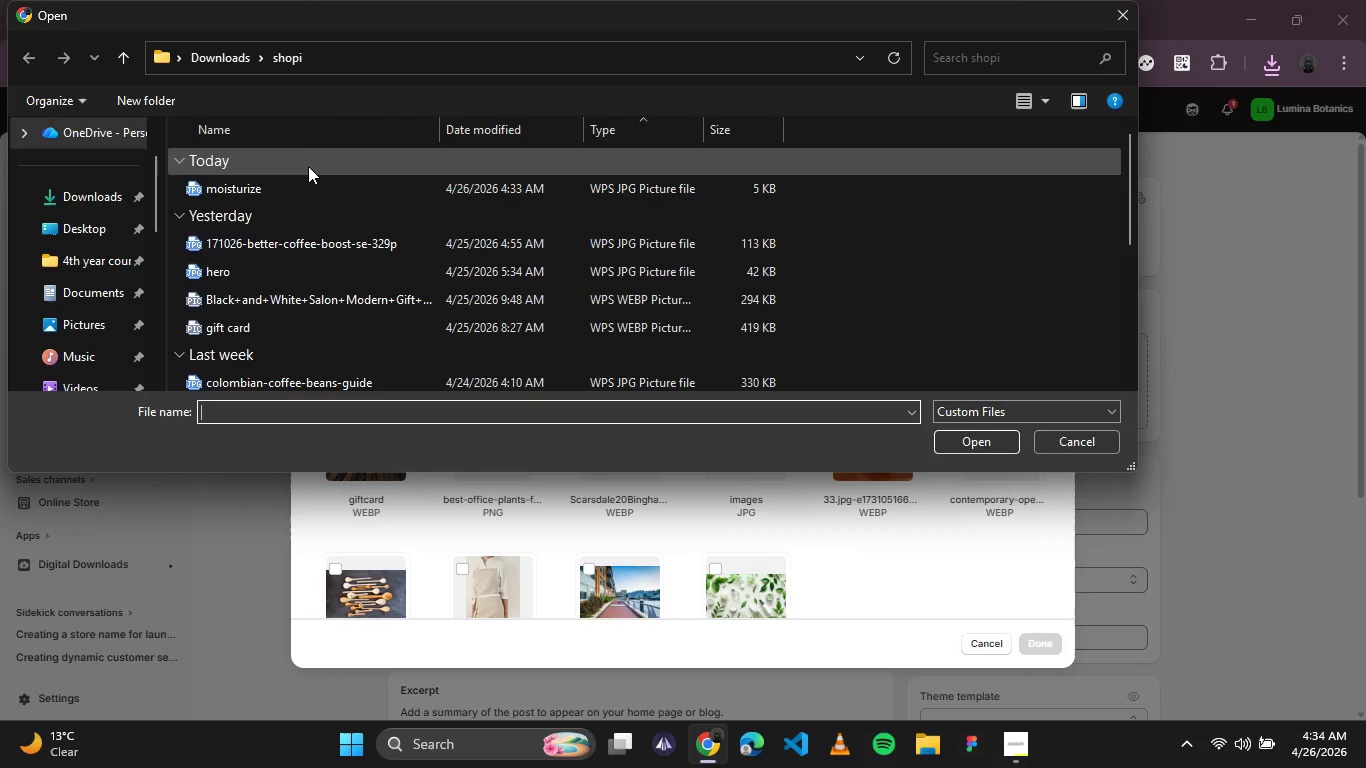 
double_click([301, 185])
 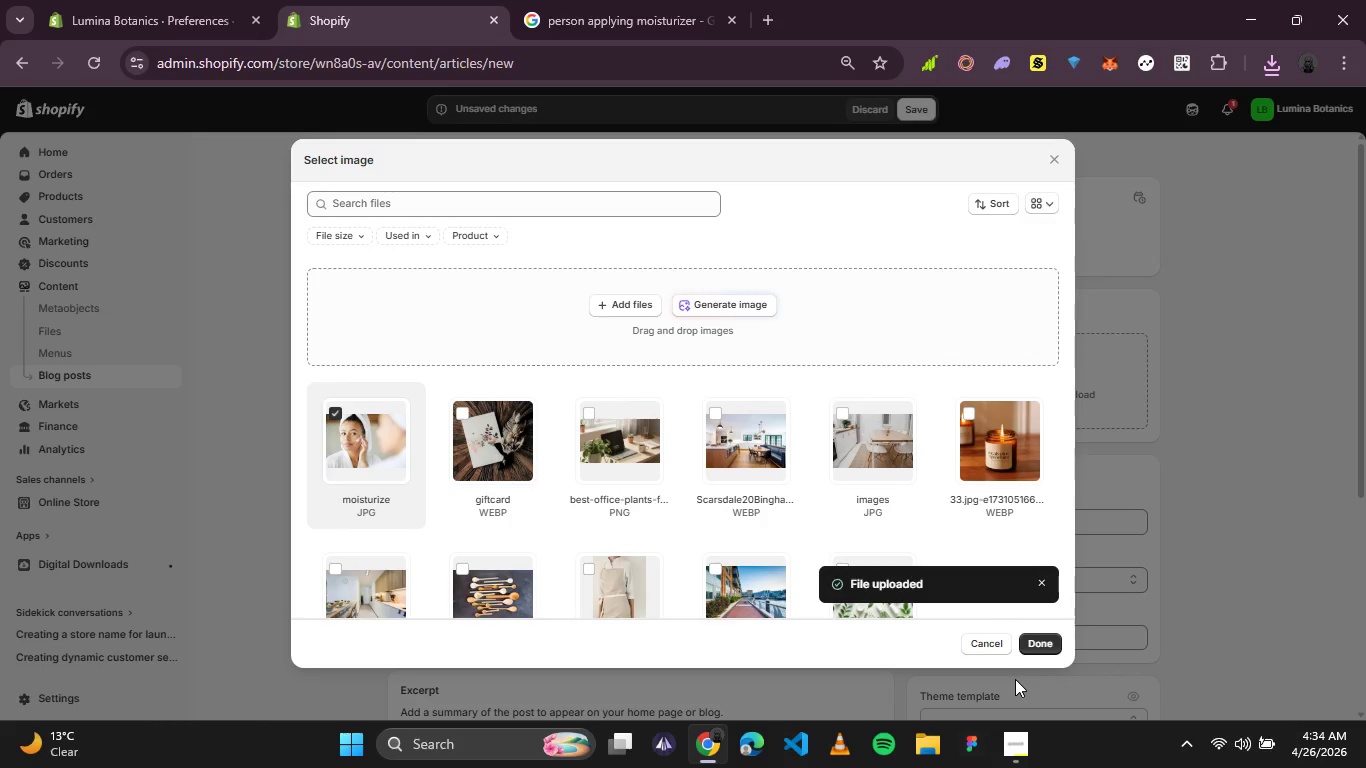 
wait(7.7)
 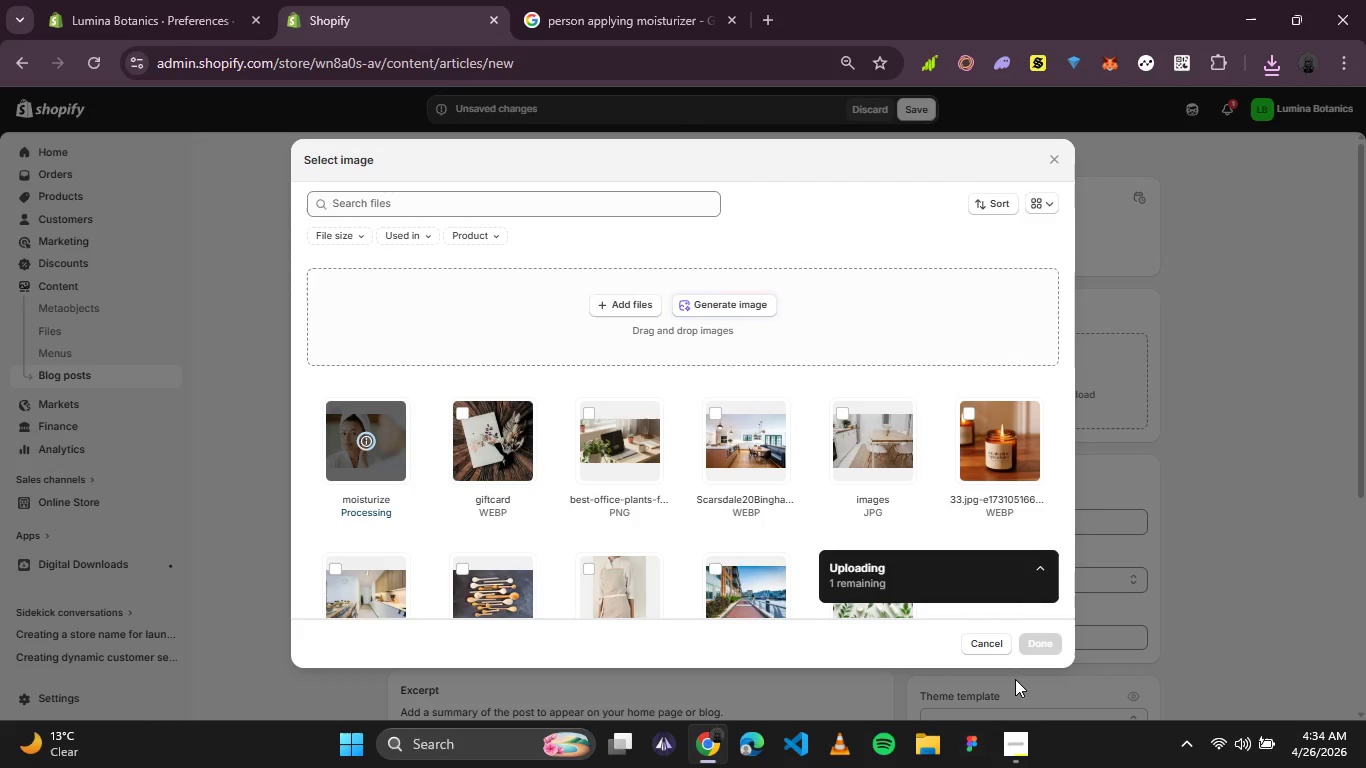 
left_click([1027, 654])
 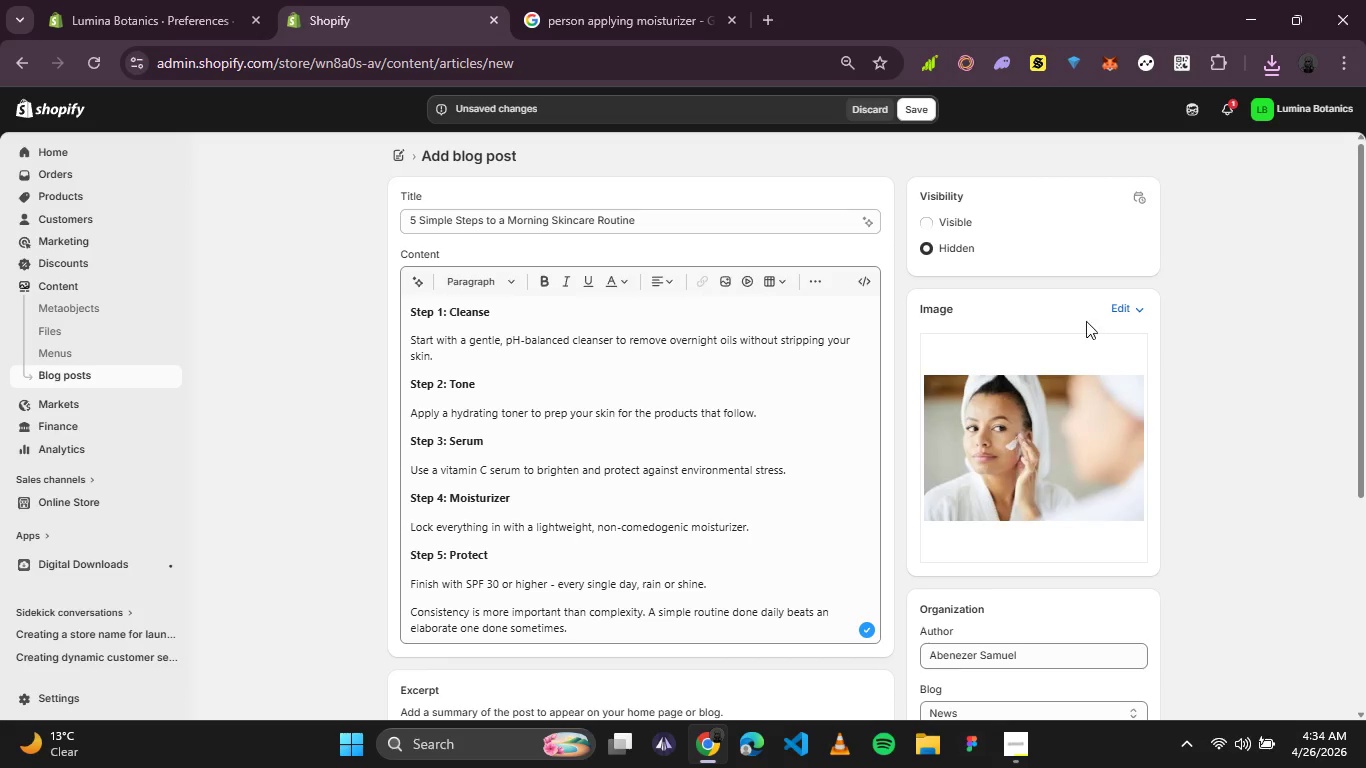 
left_click([1114, 298])
 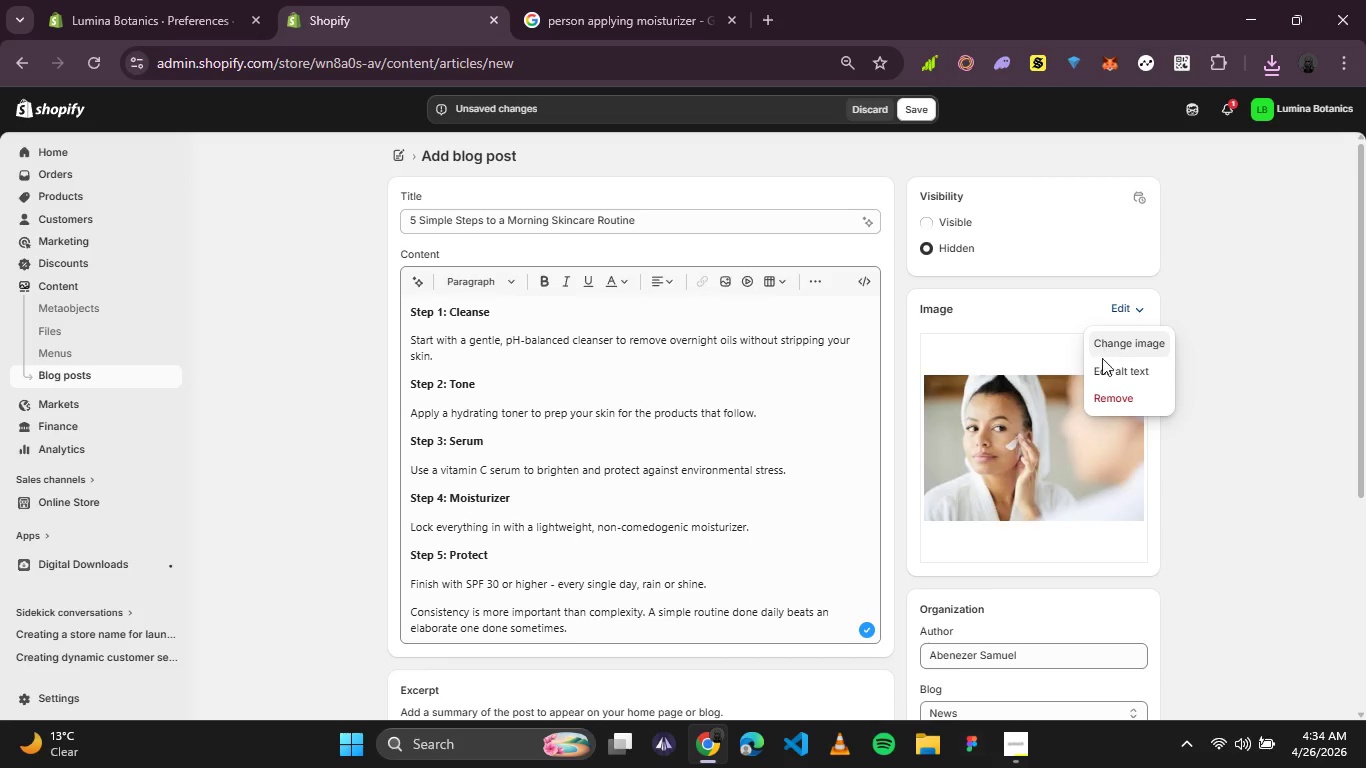 
left_click([1102, 361])
 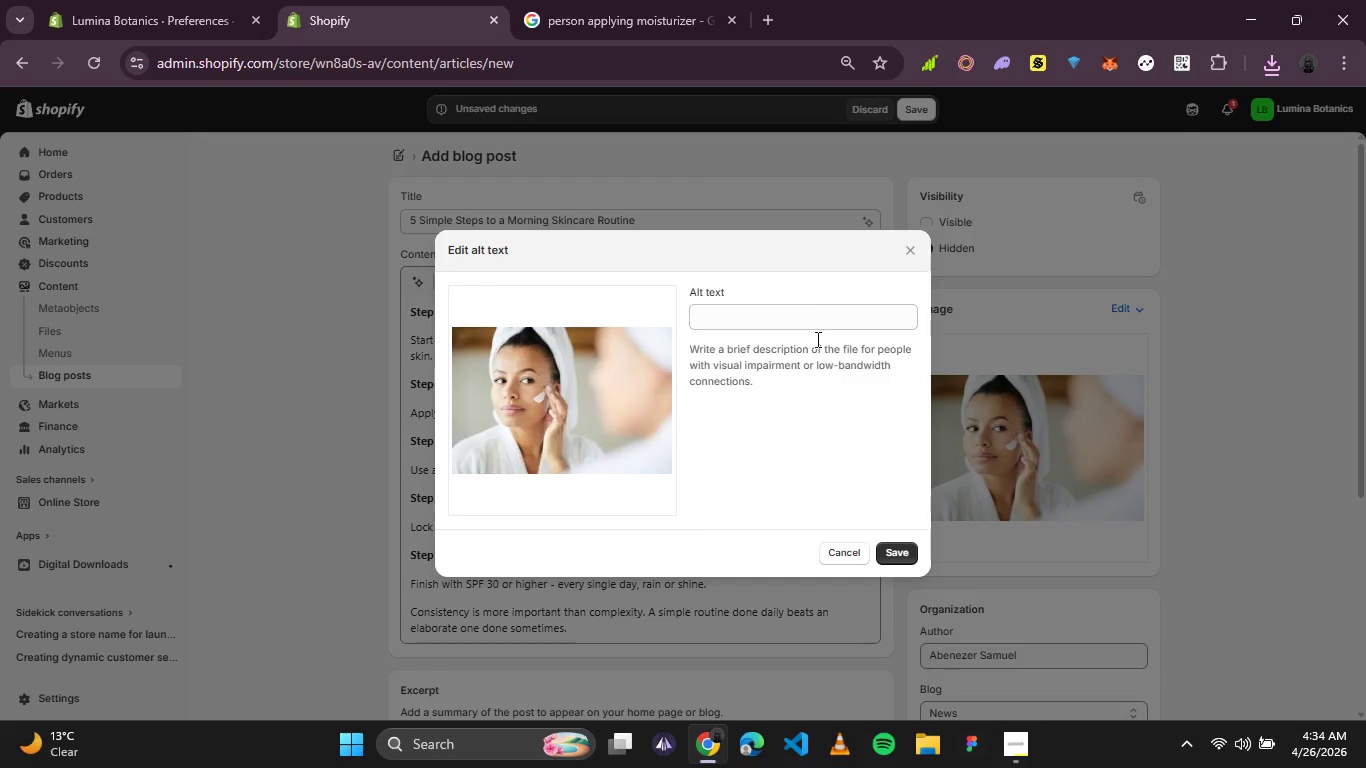 
left_click([802, 314])
 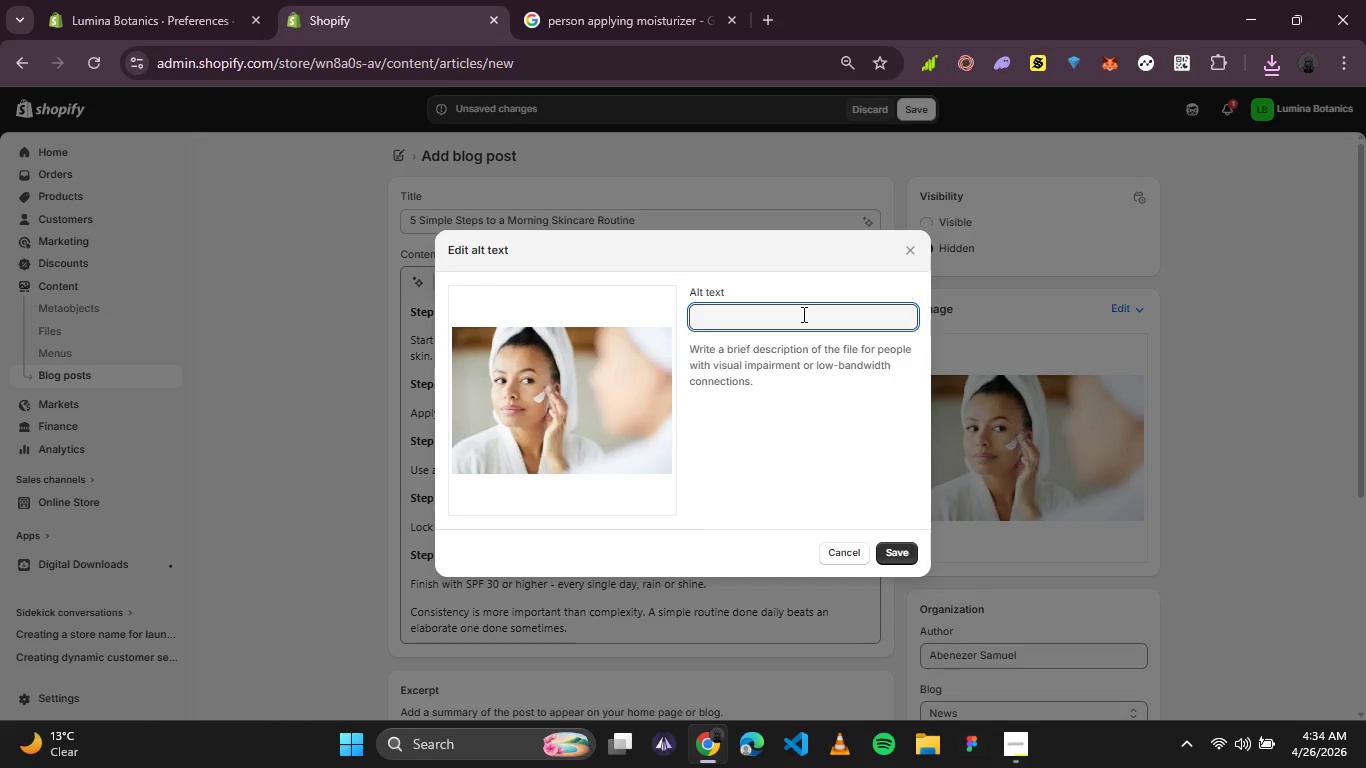 
wait(8.75)
 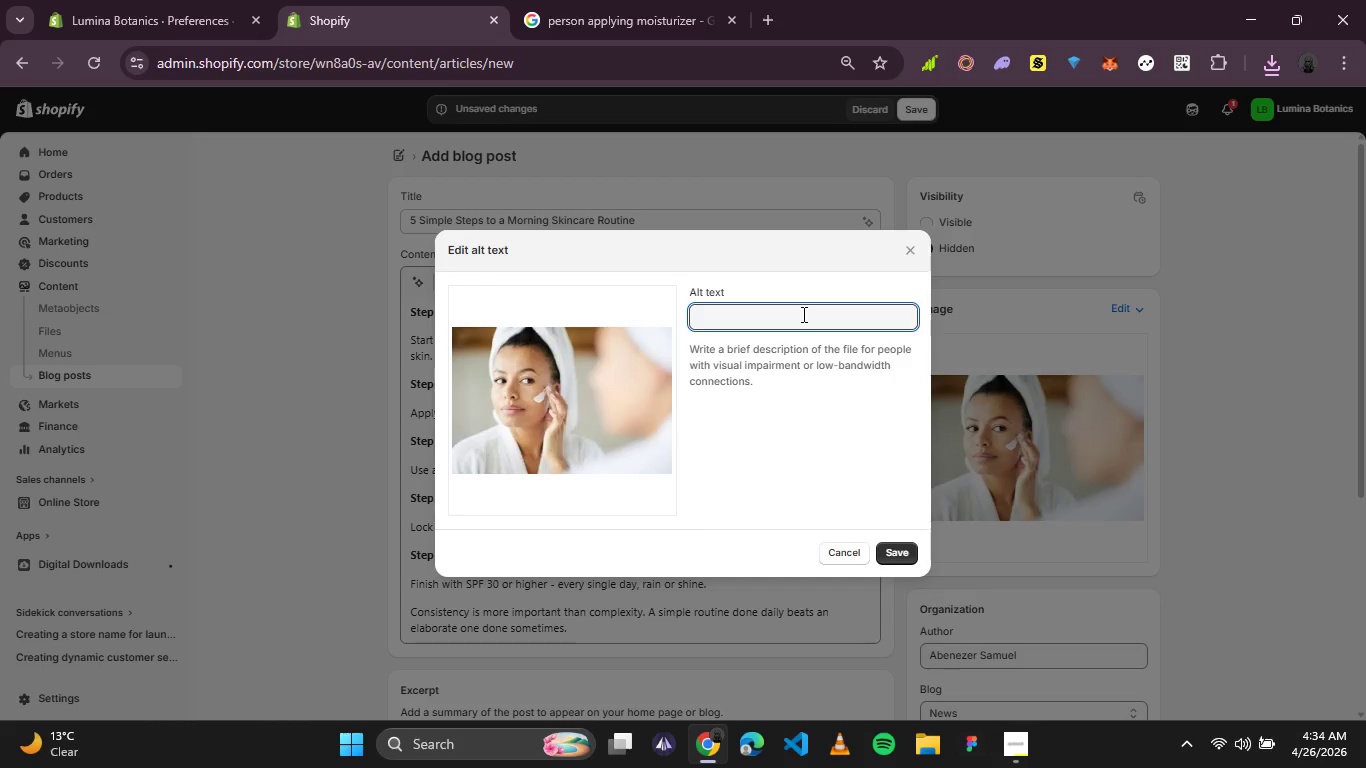 
type(a peros)
key(Backspace)
key(Backspace)
key(Backspace)
type(rson applying moisturizer for her skincare routine)
 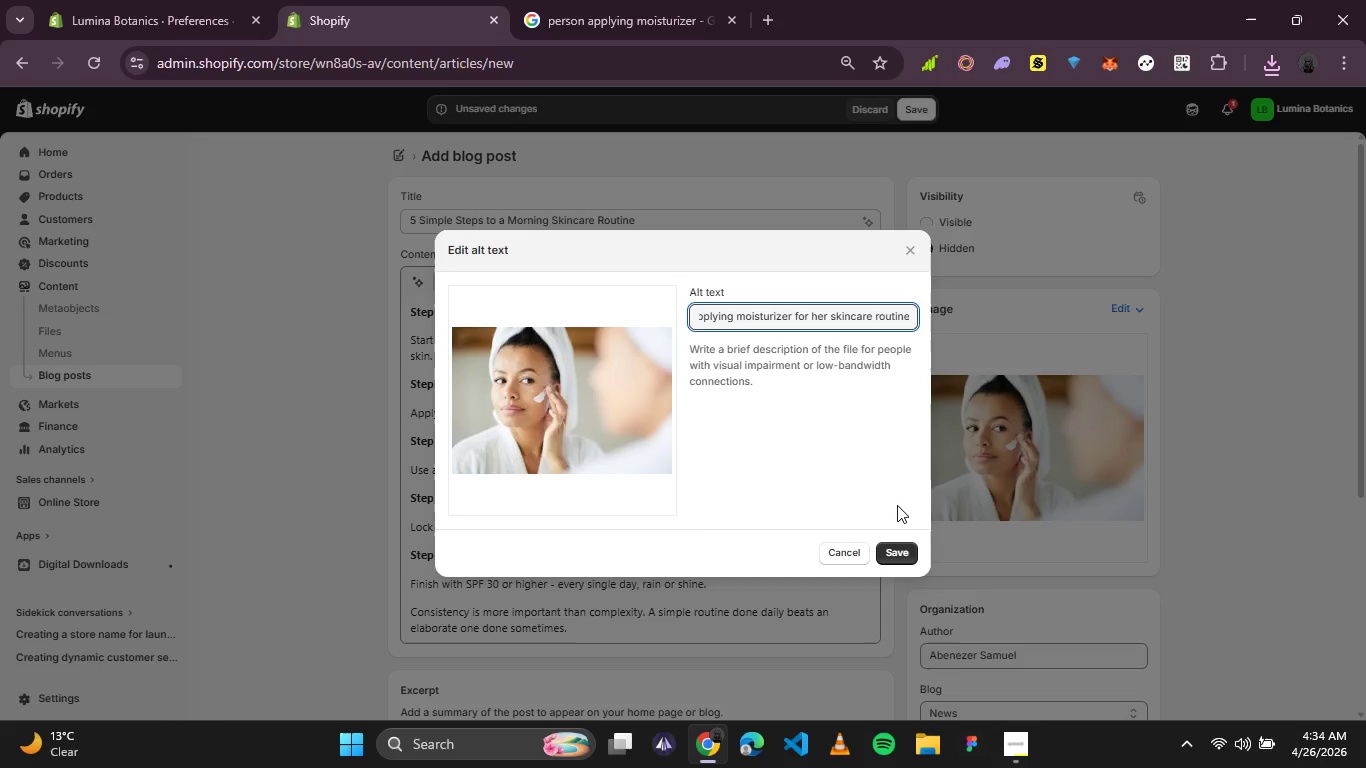 
left_click([897, 548])
 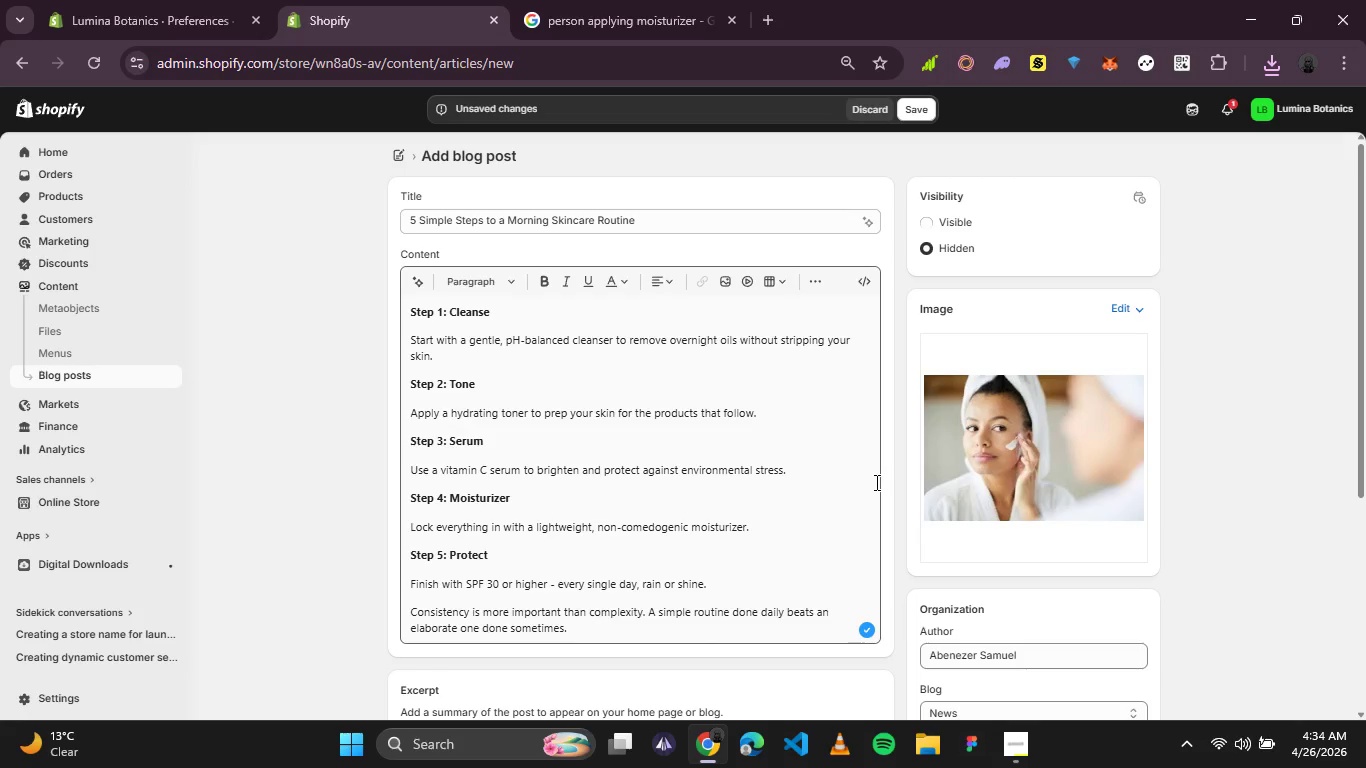 
scroll: coordinate [875, 482], scroll_direction: none, amount: 0.0
 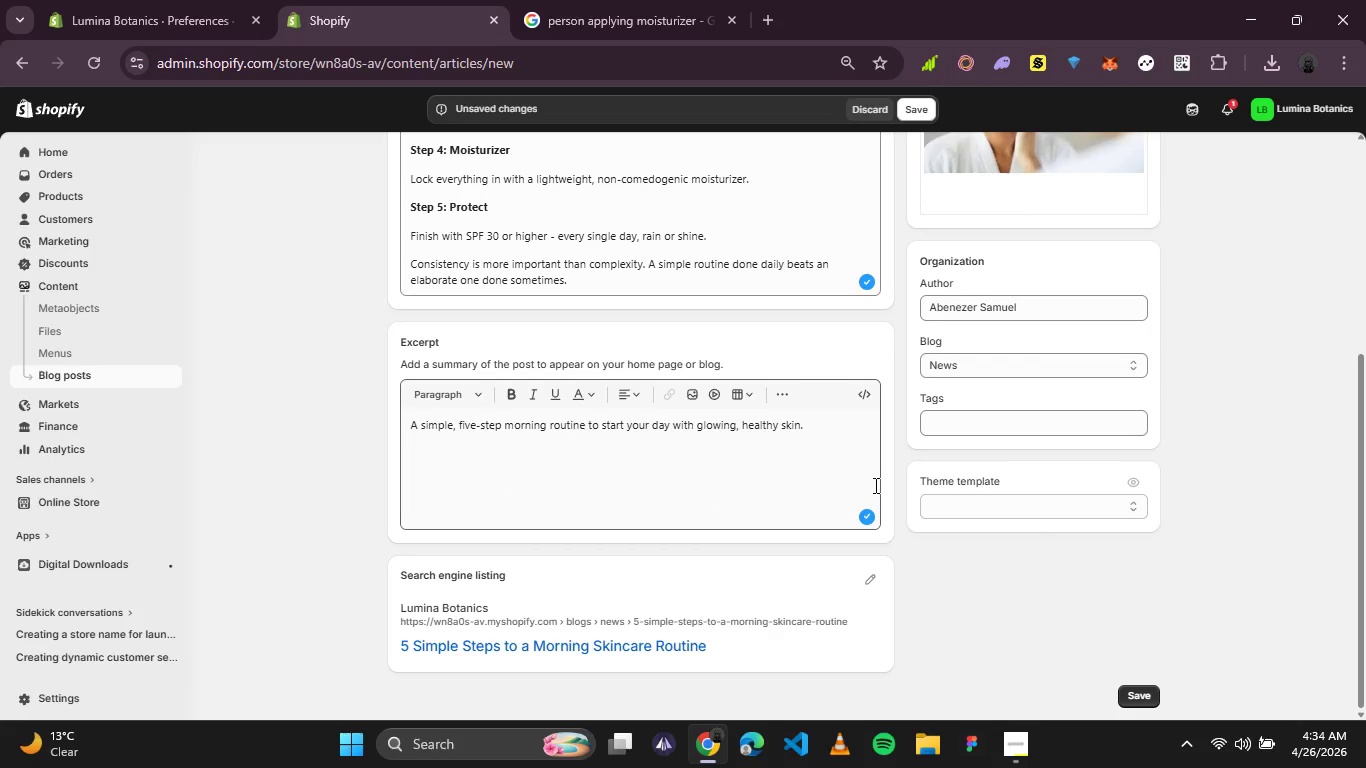 
wait(6.98)
 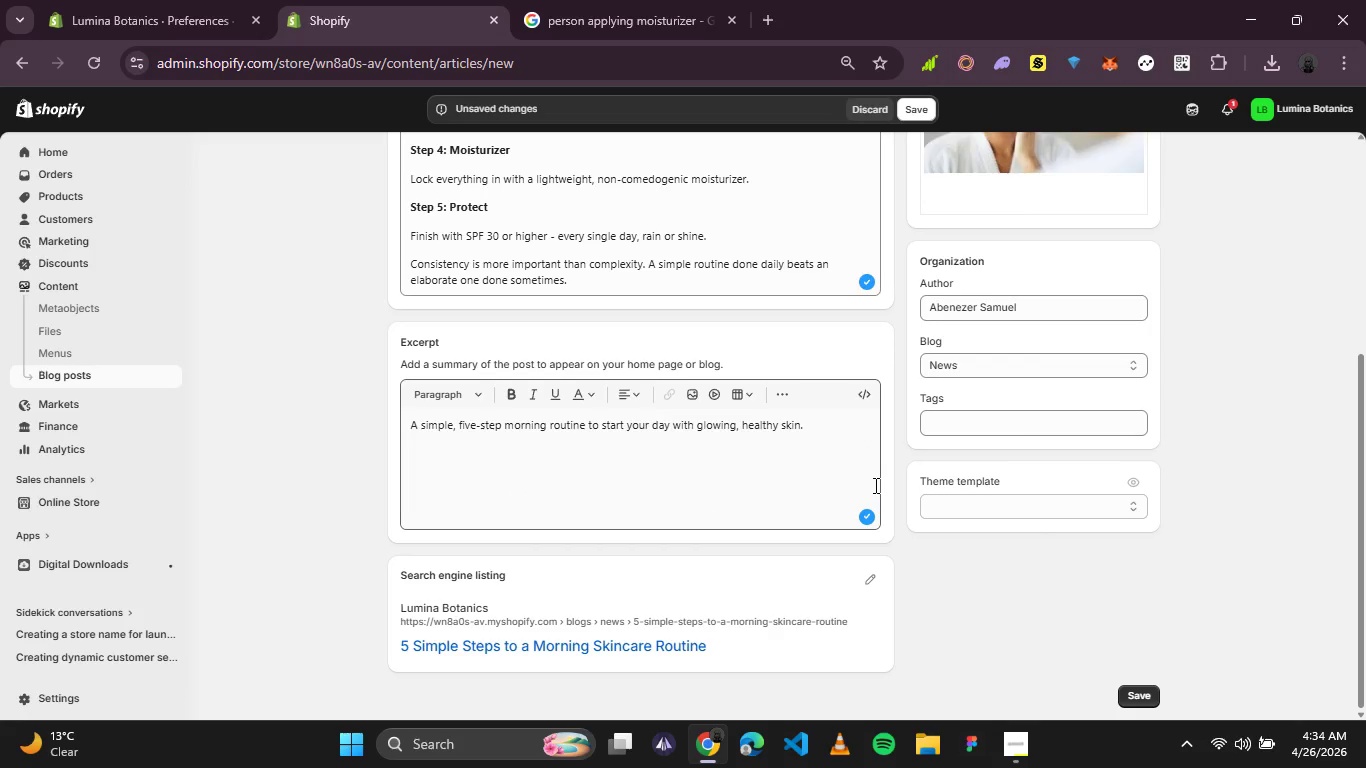 
scroll: coordinate [685, 308], scroll_direction: up, amount: 4.0
 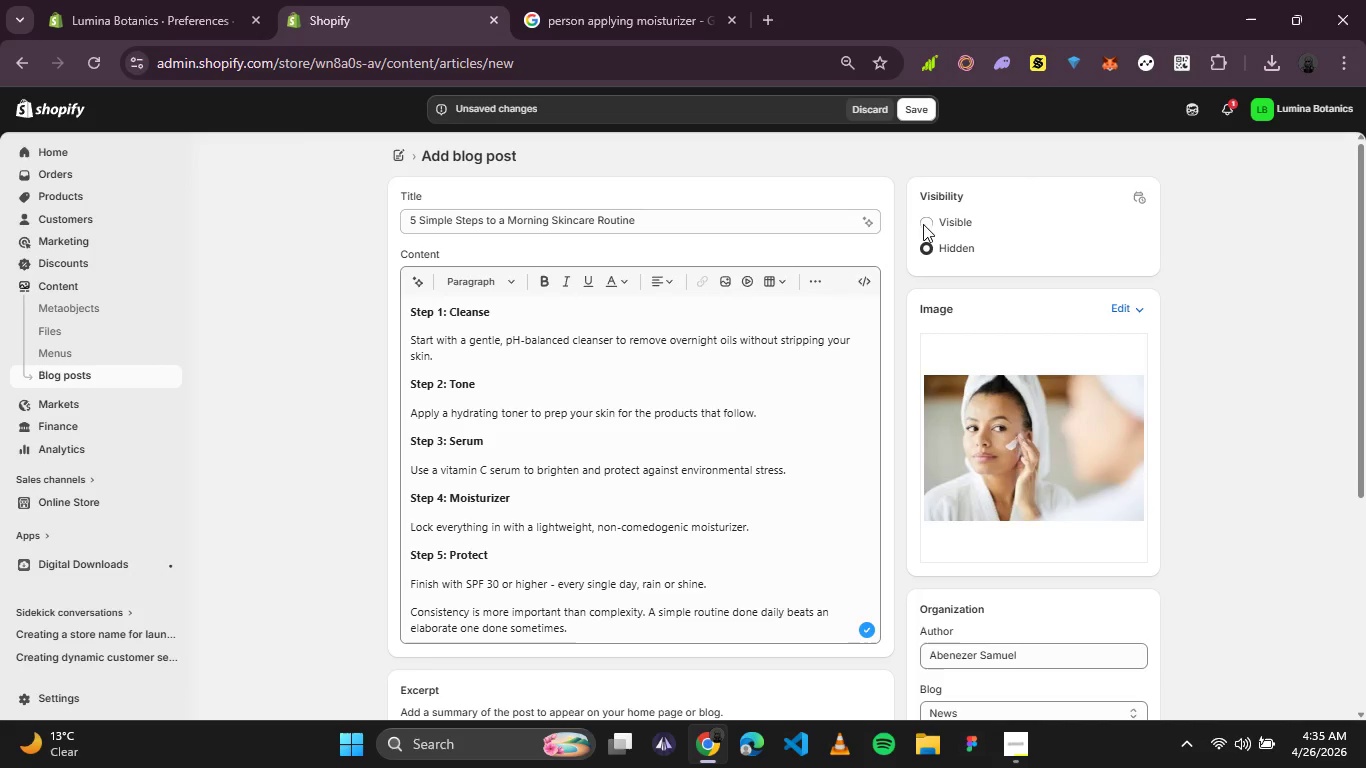 
left_click([926, 224])
 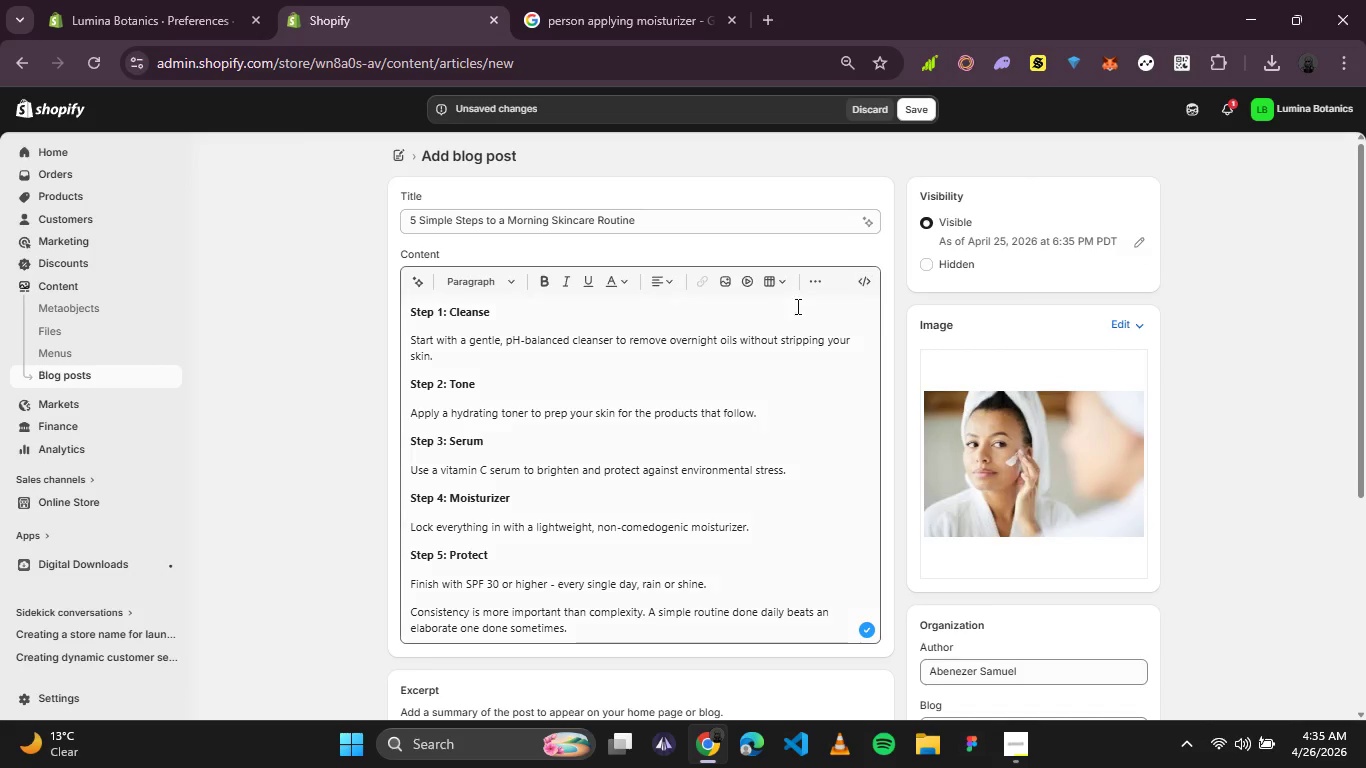 
scroll: coordinate [761, 308], scroll_direction: down, amount: 1.0
 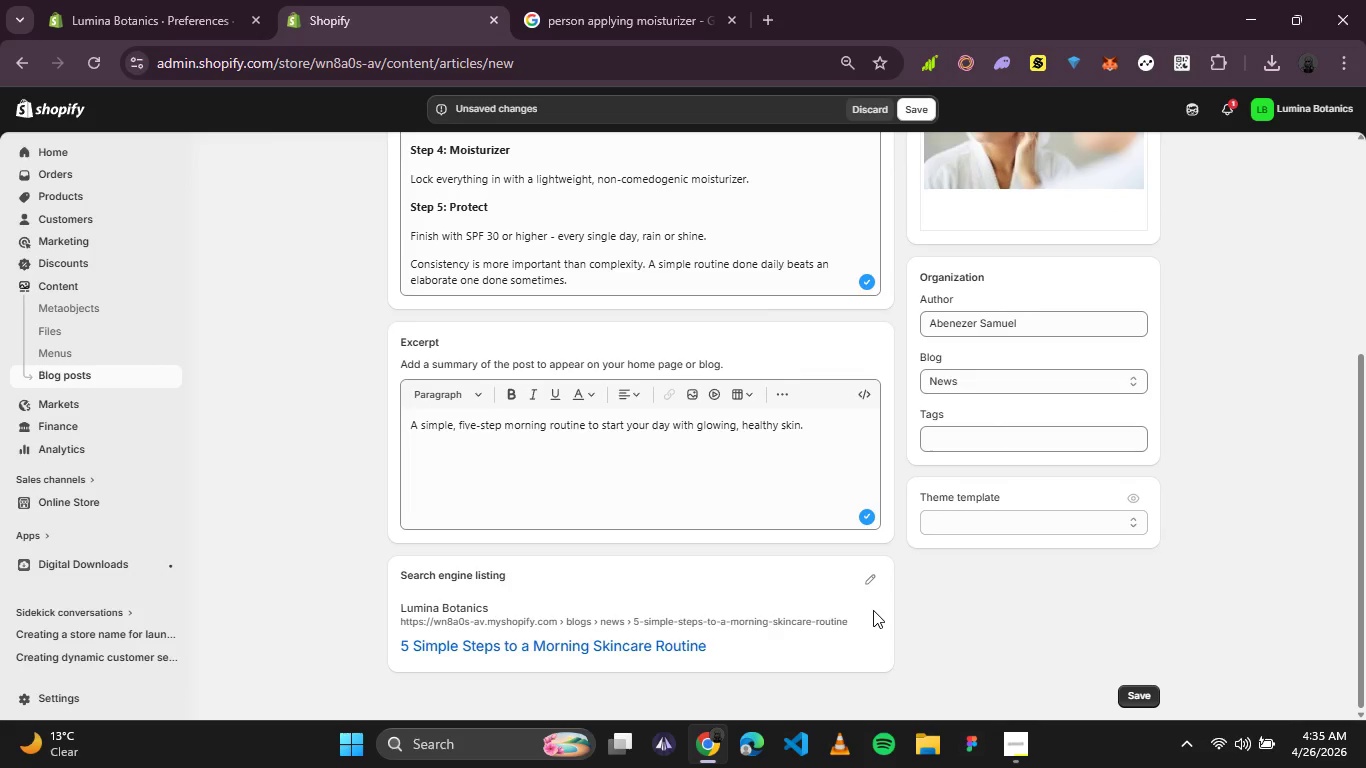 
left_click([877, 581])
 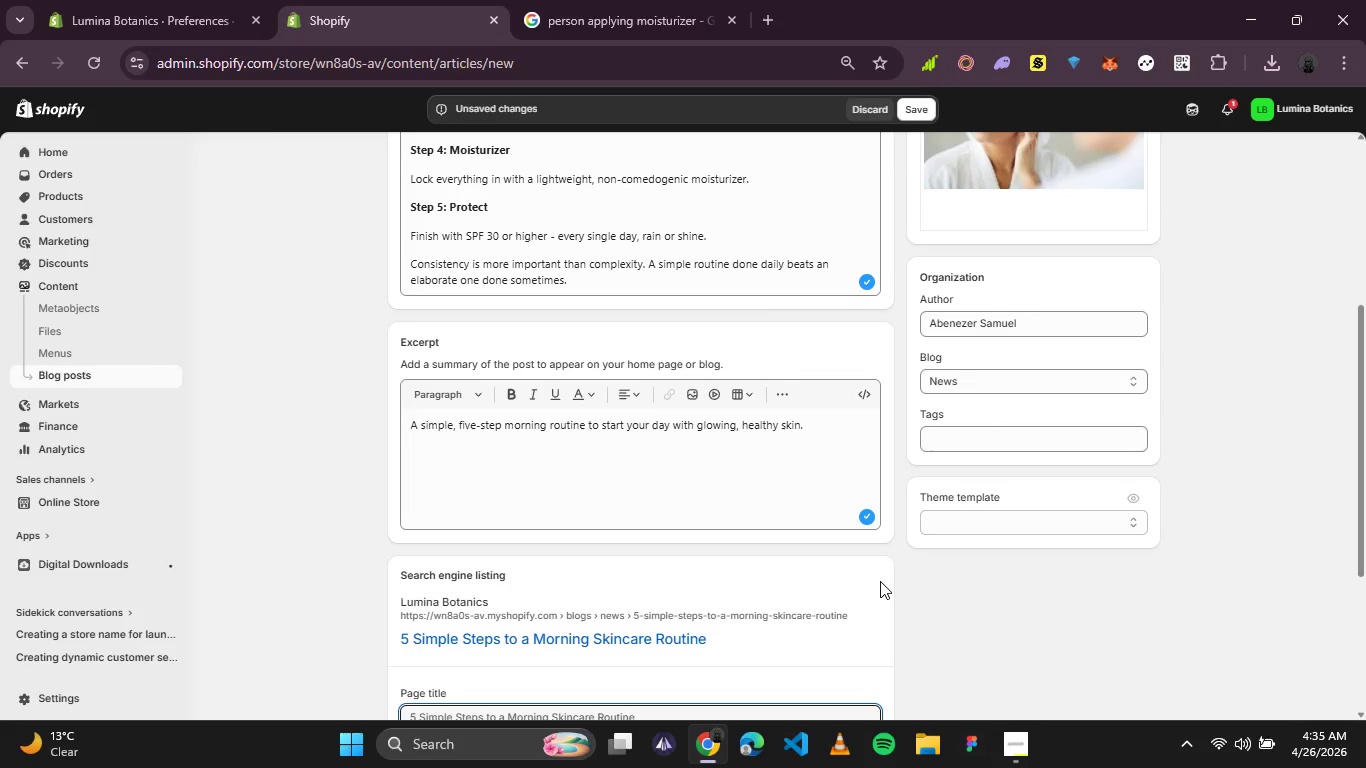 
wait(5.86)
 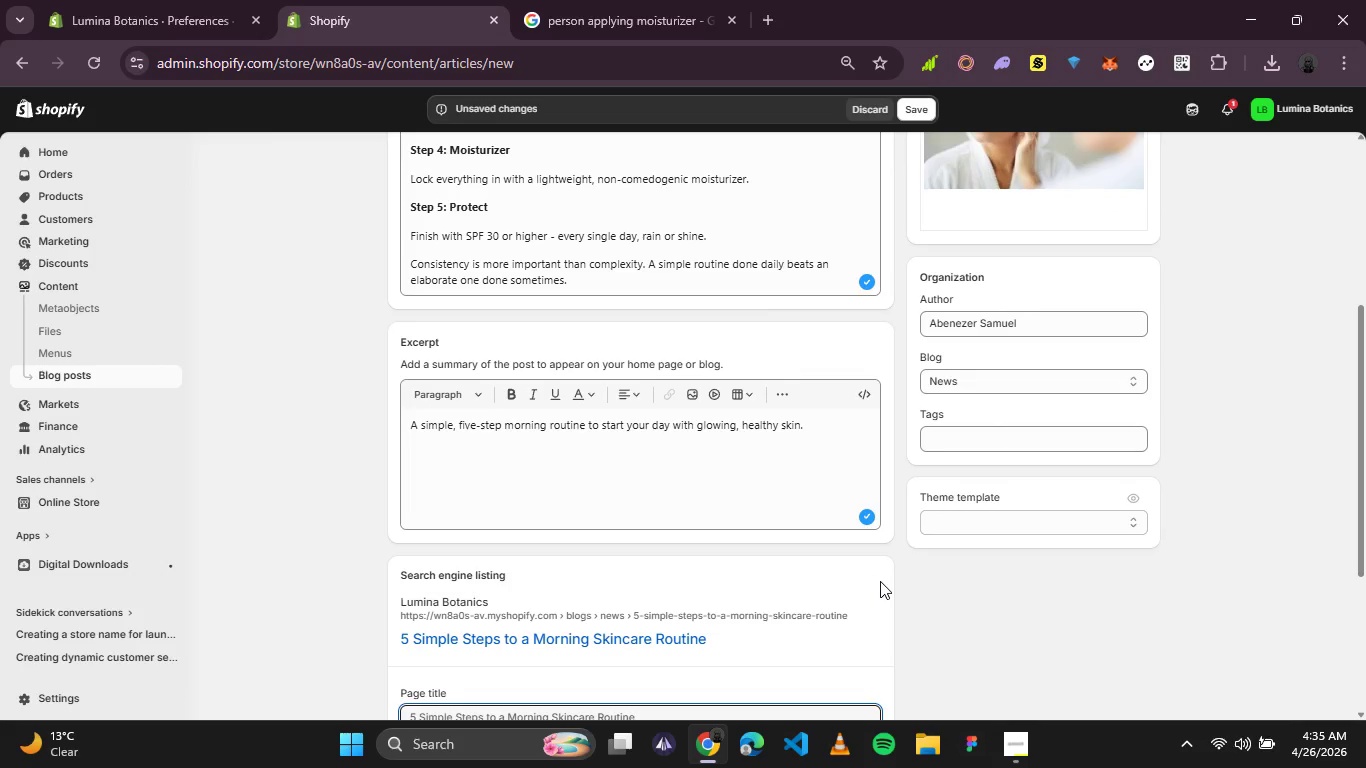 
left_click_drag(start_coordinate=[1032, 314], to_coordinate=[901, 322])
 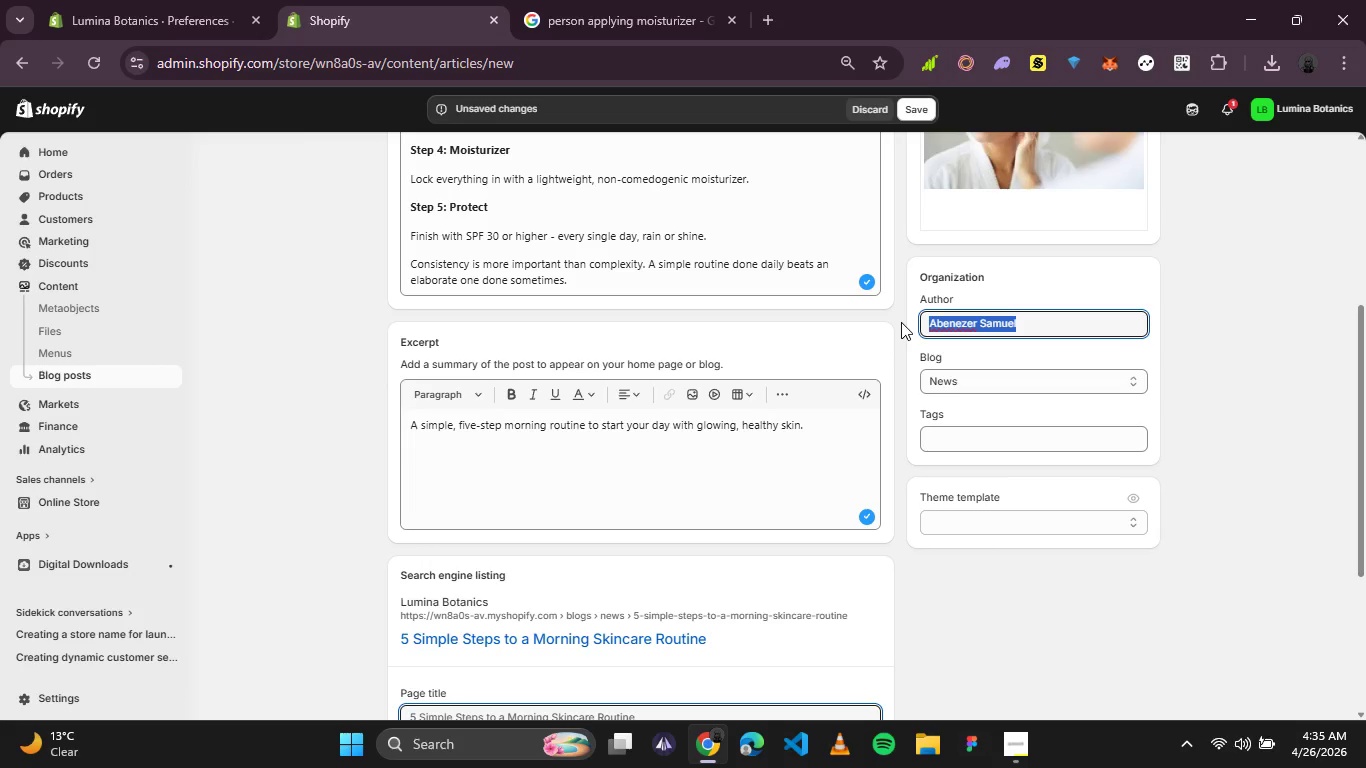 
type(Tsion Getachew)
 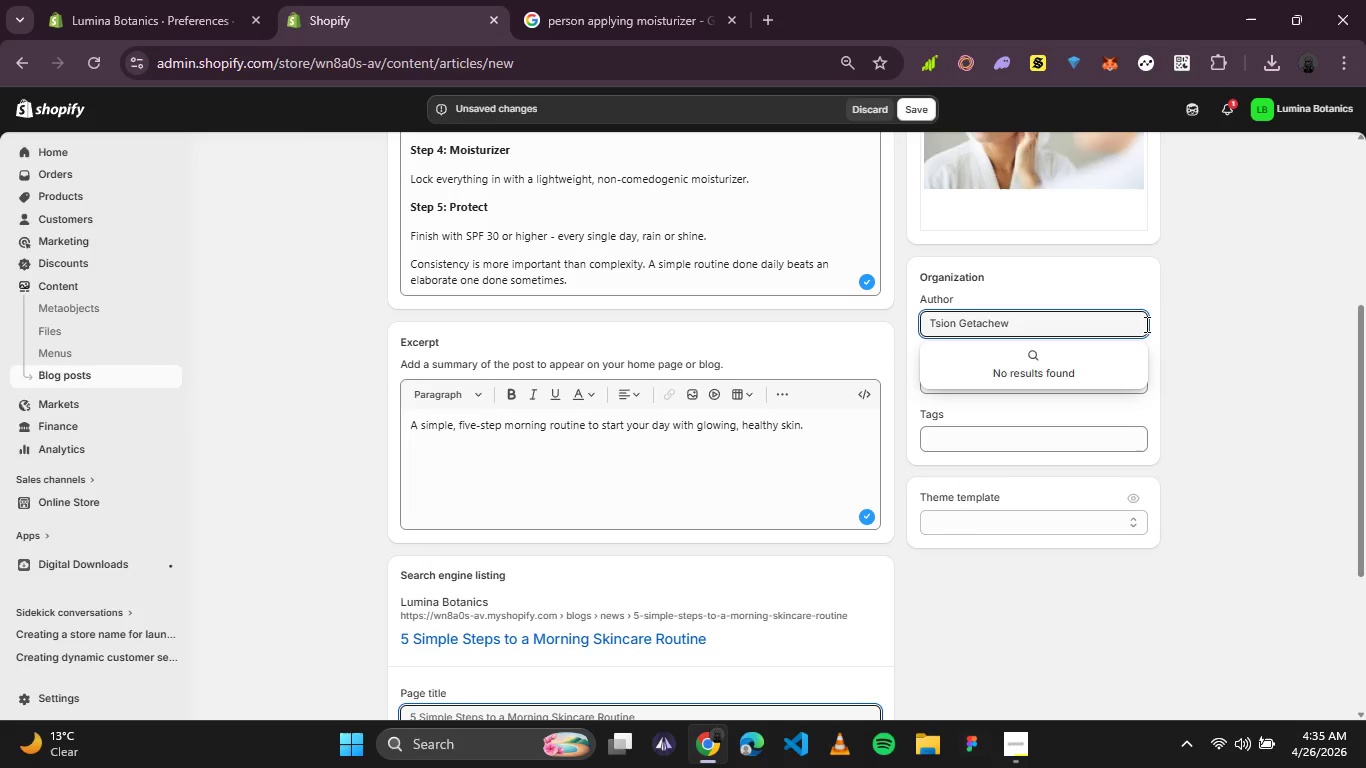 
left_click([1209, 318])
 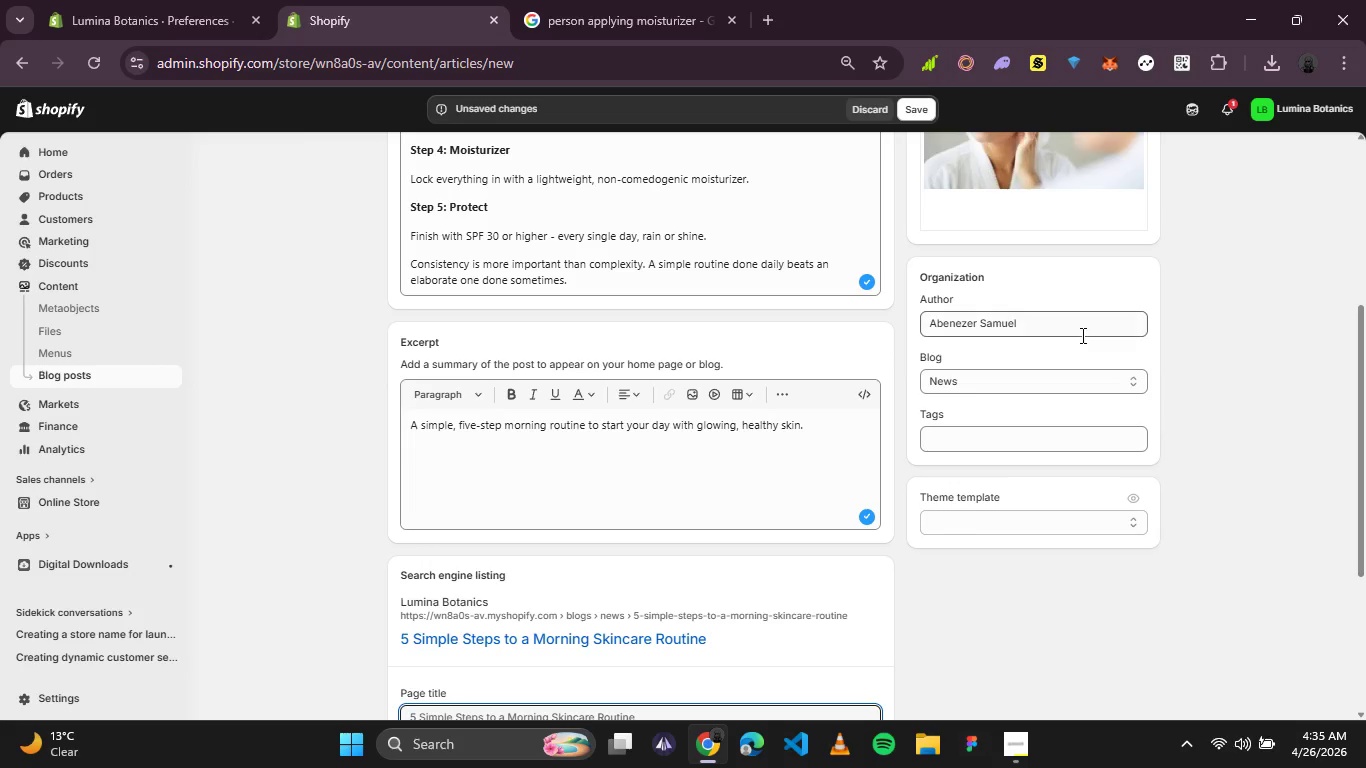 
left_click([1081, 332])
 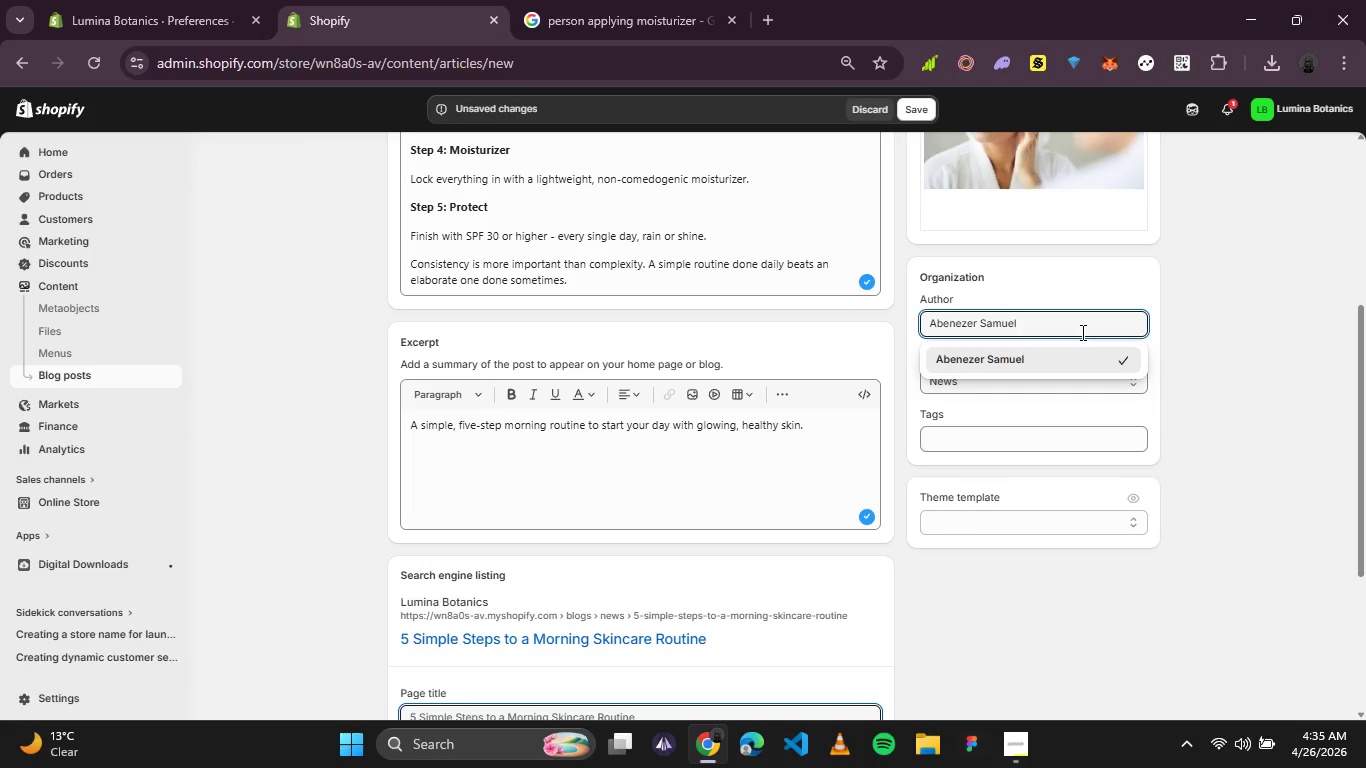 
left_click_drag(start_coordinate=[1081, 332], to_coordinate=[565, 216])
 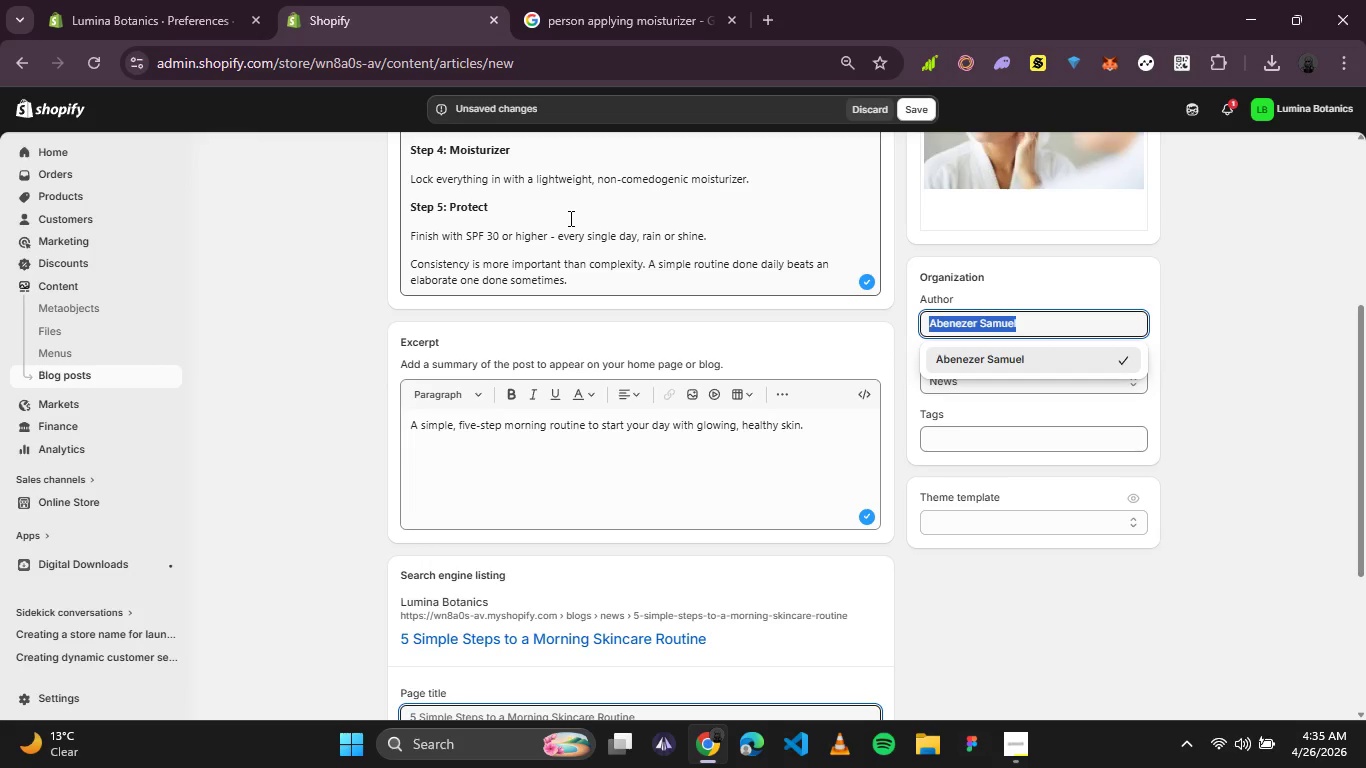 
type(Tsion Getachew)
 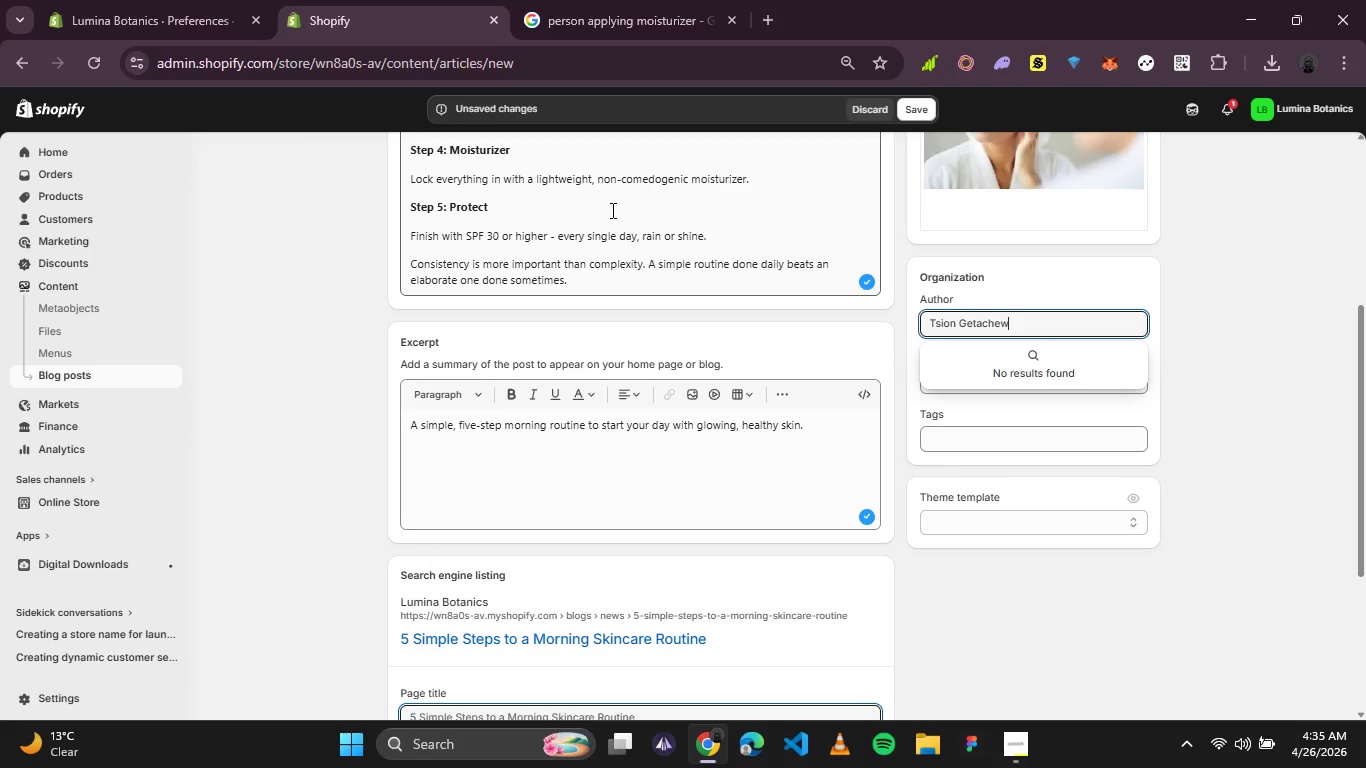 
key(Space)
 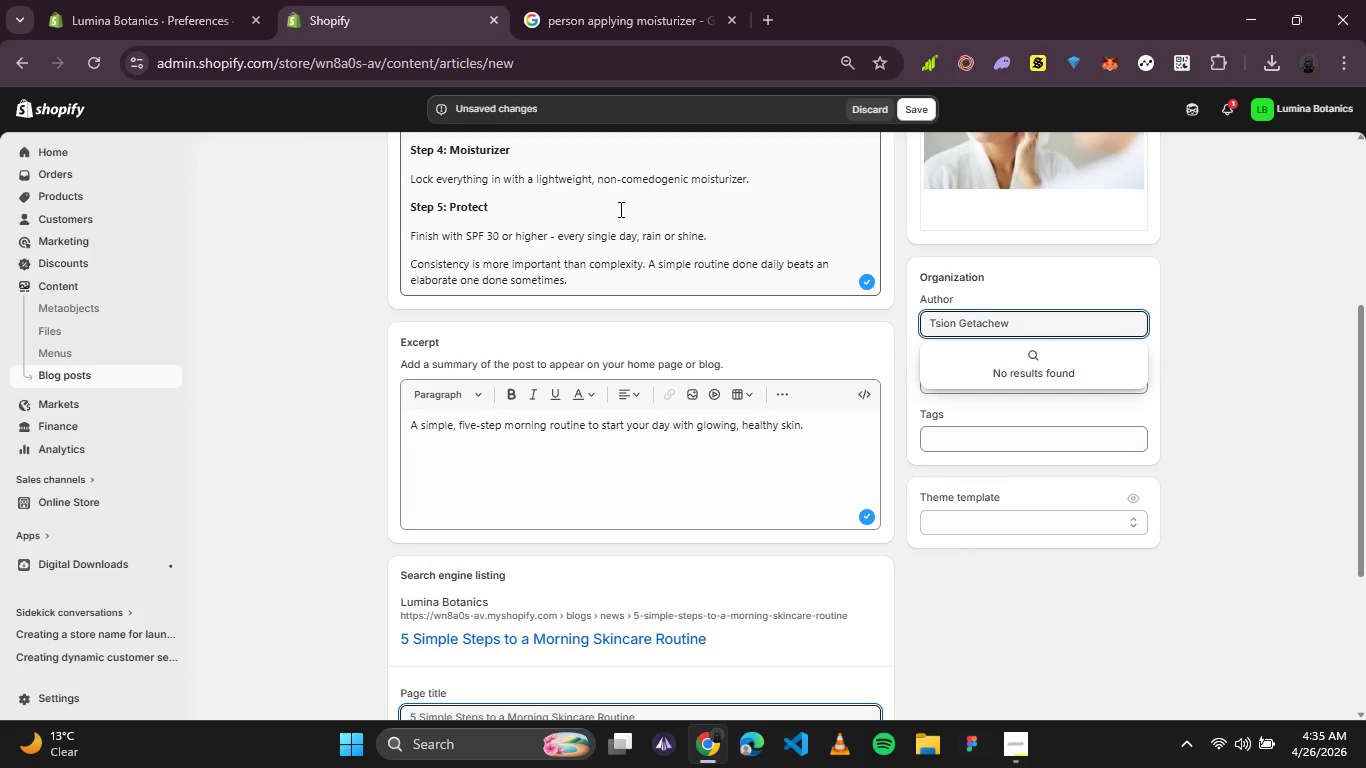 
key(Enter)
 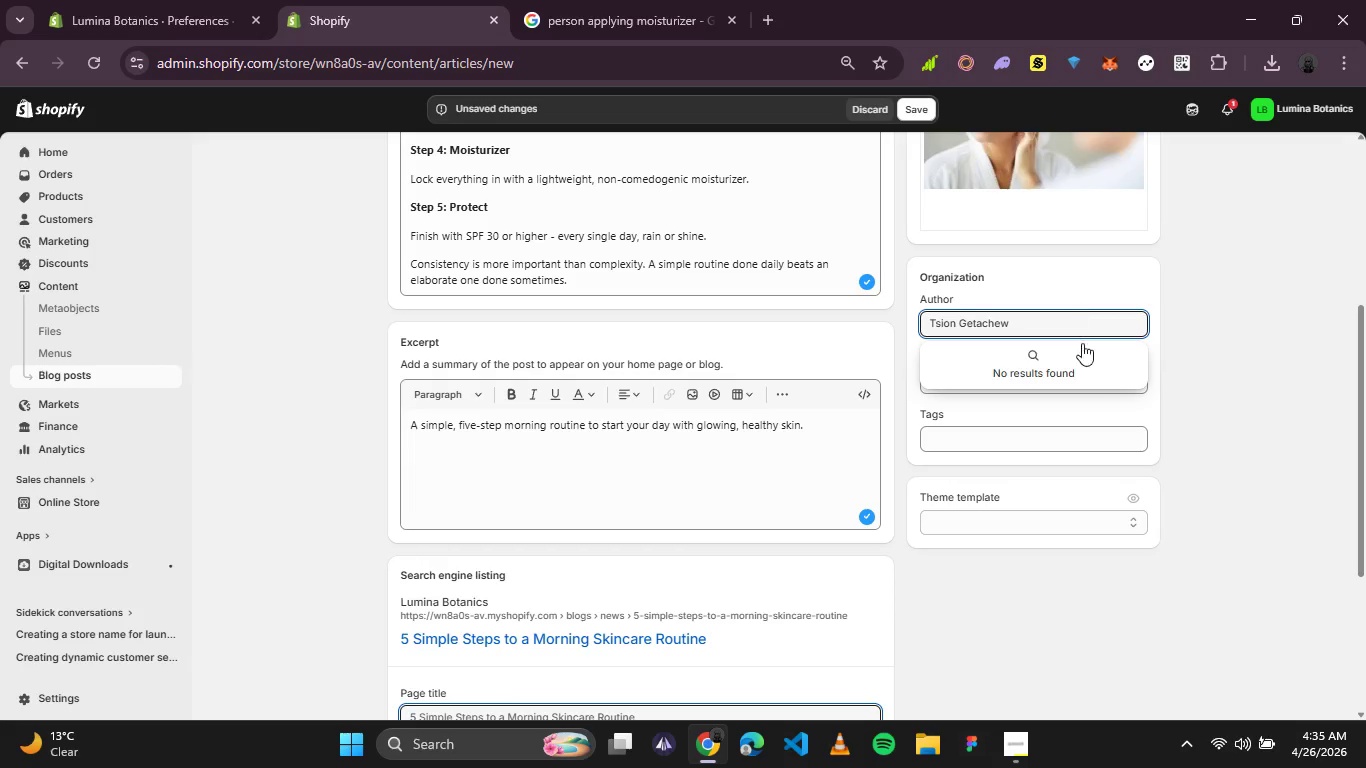 
left_click([1072, 368])
 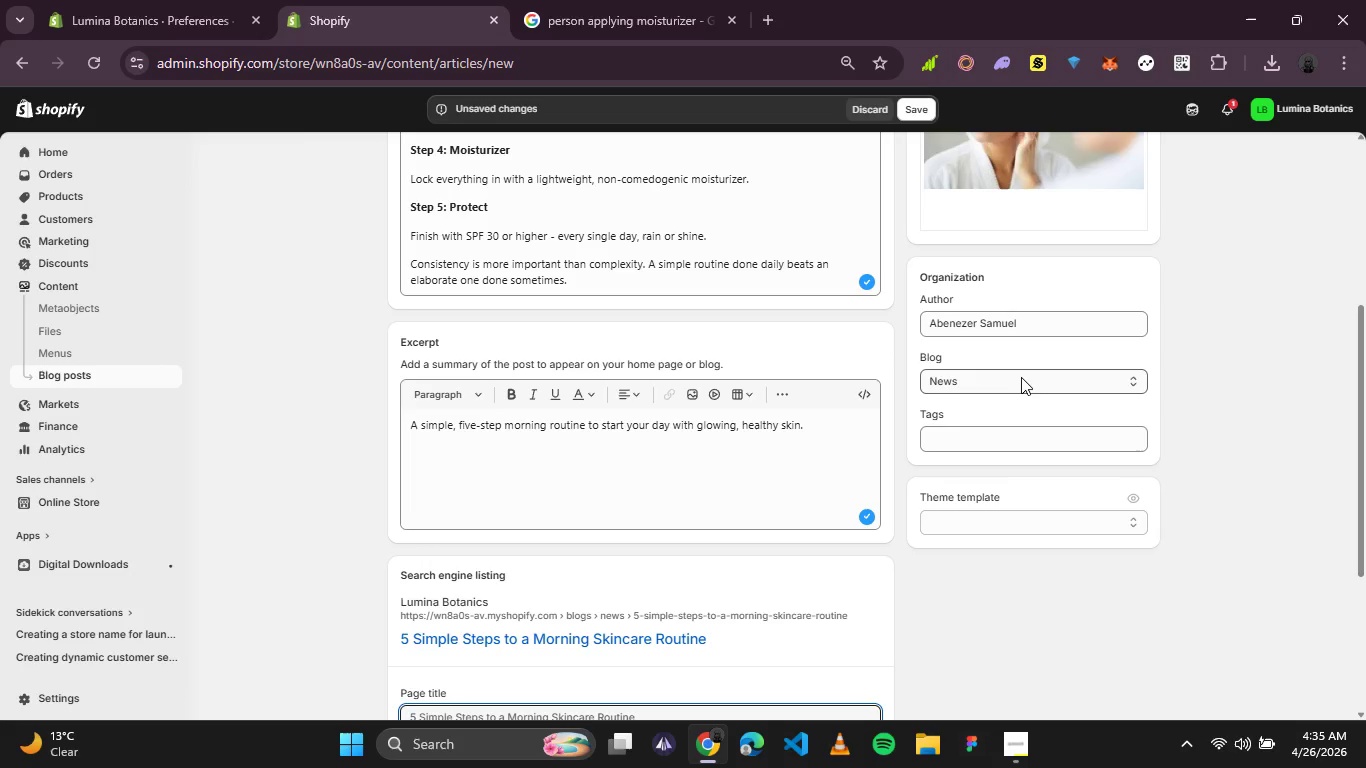 
scroll: coordinate [1015, 381], scroll_direction: none, amount: 0.0
 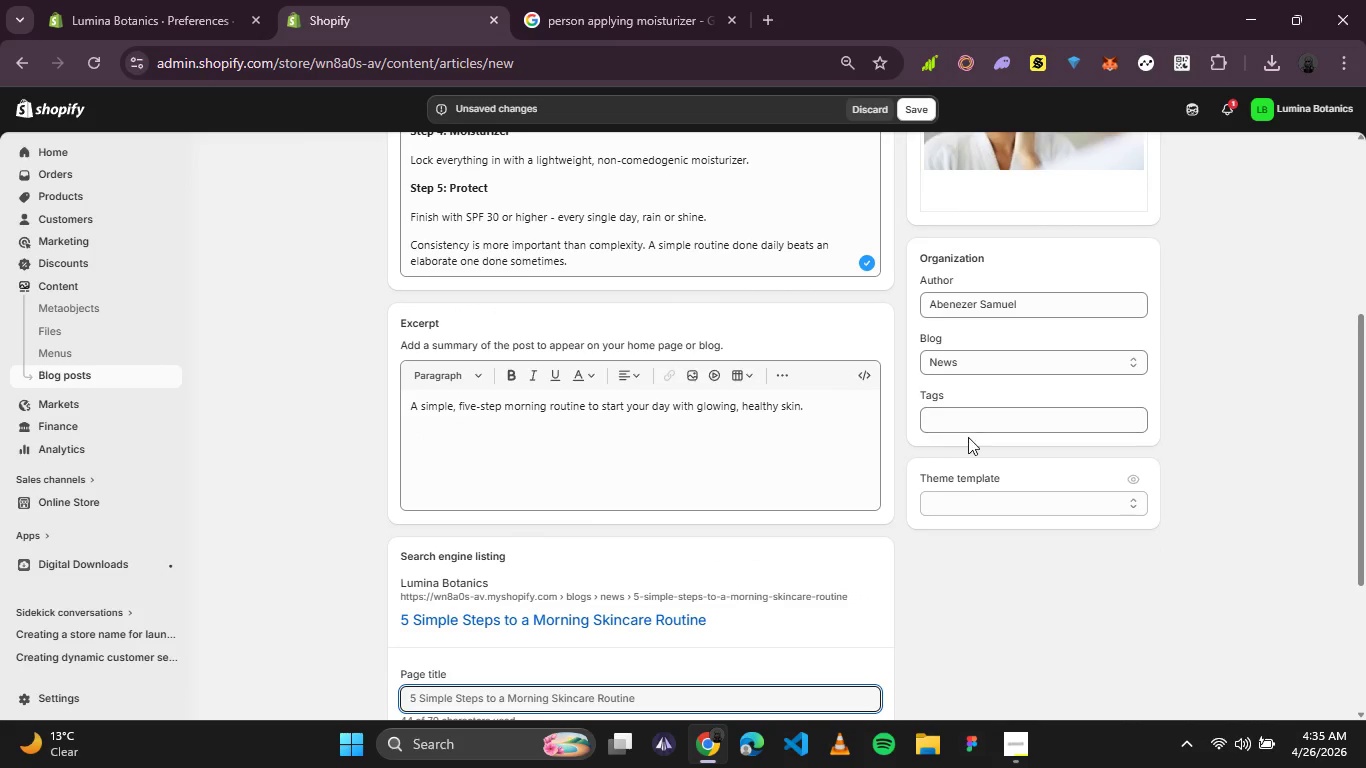 
scroll: coordinate [806, 549], scroll_direction: down, amount: 2.0
 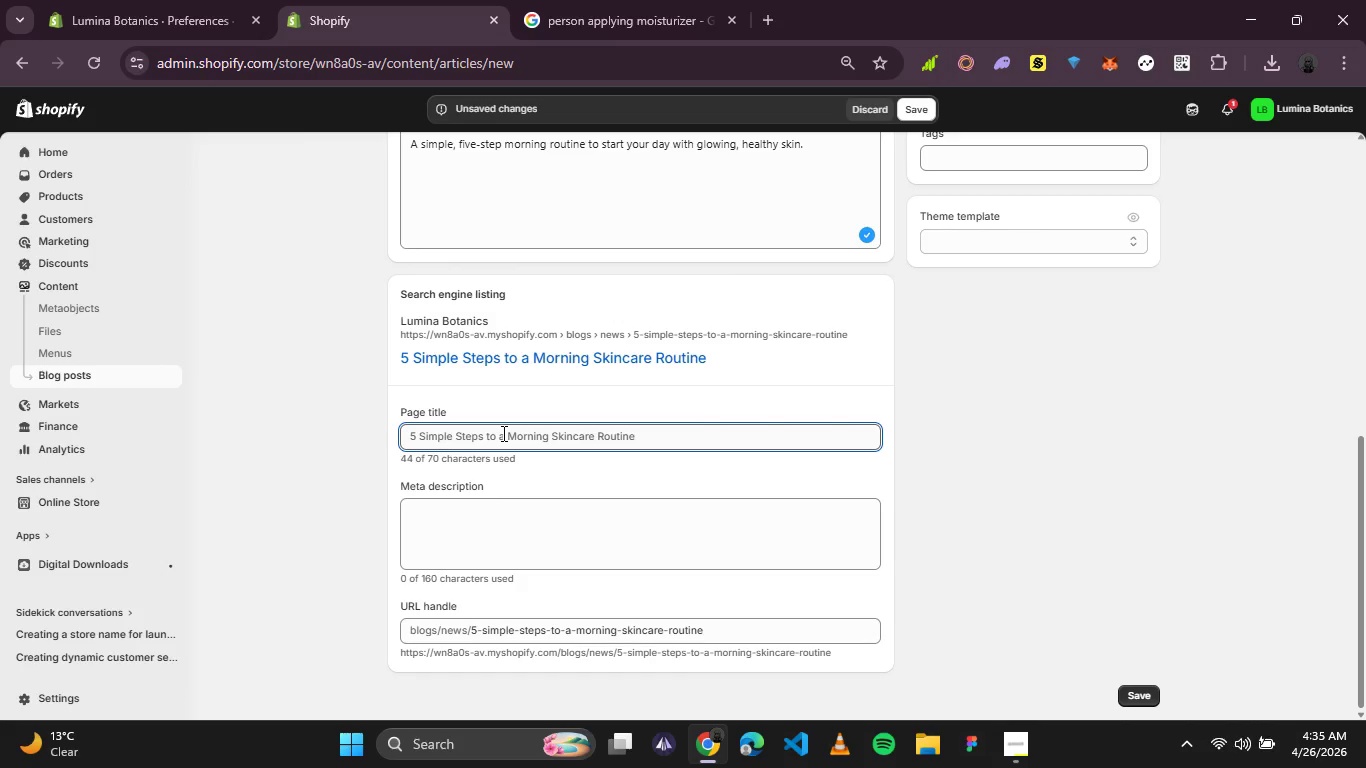 
wait(8.97)
 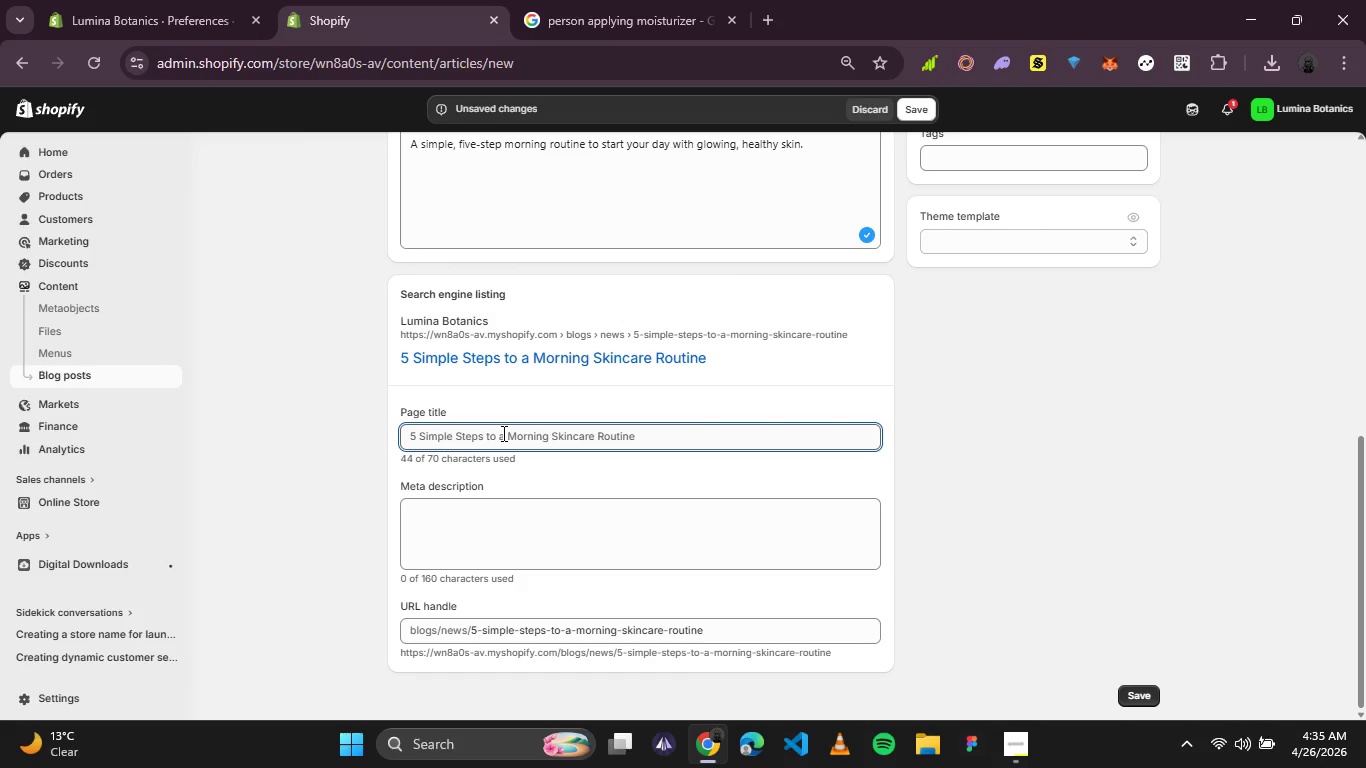 
type(5 step Morning)
 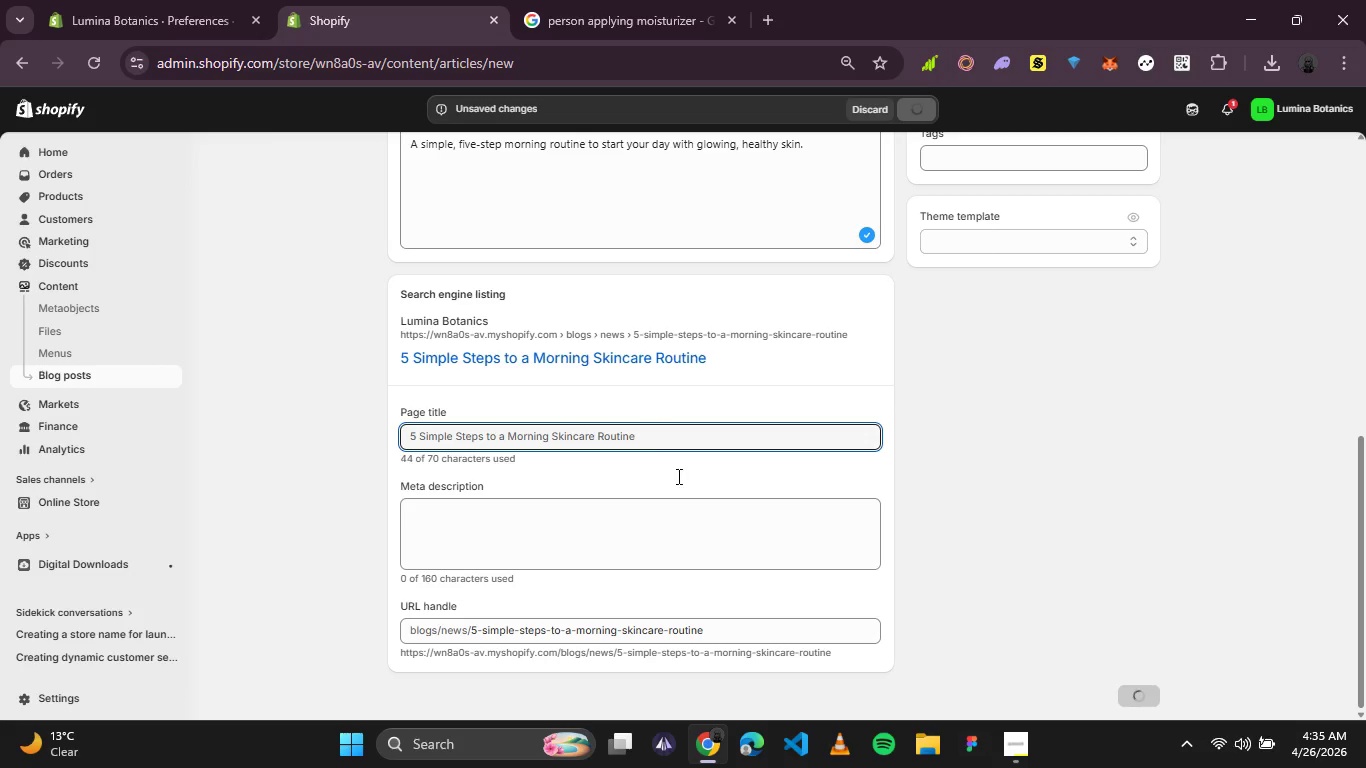 
mouse_move([684, 412])
 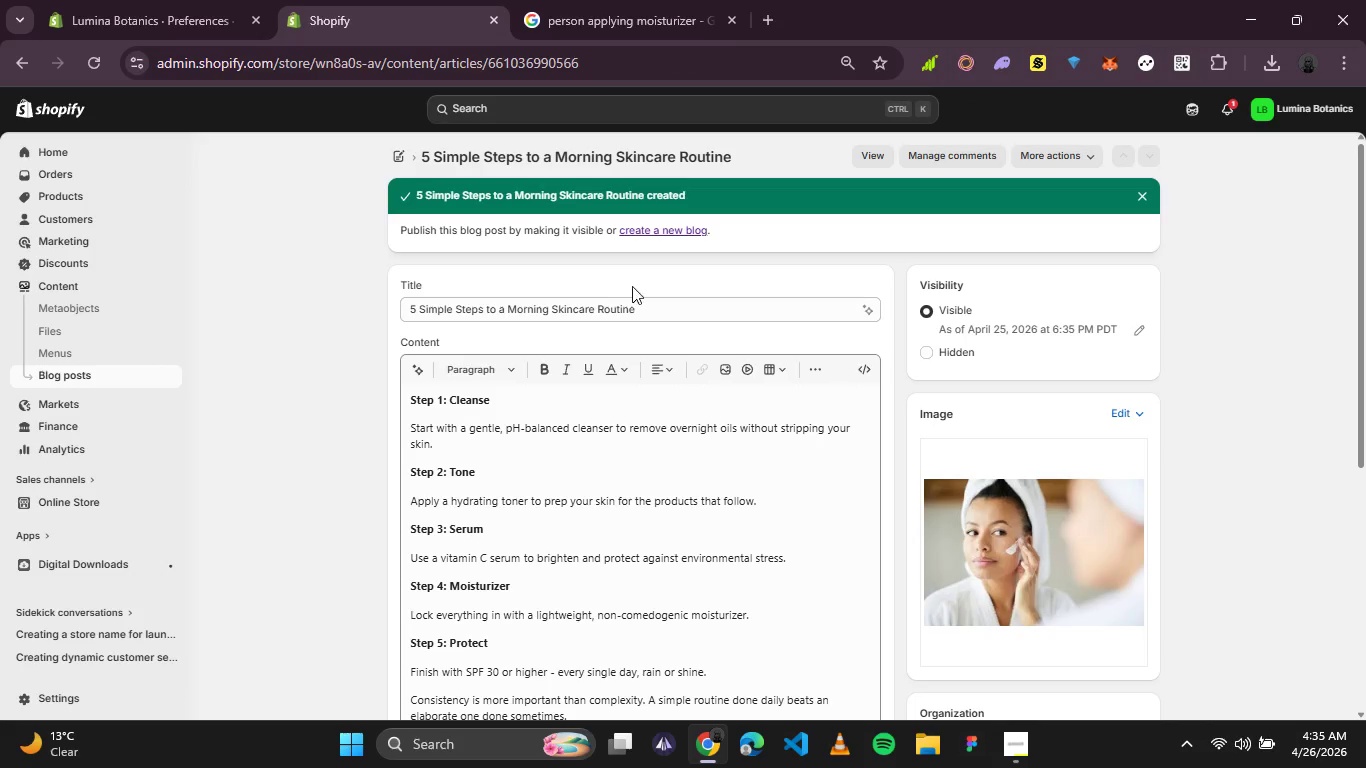 
scroll: coordinate [795, 444], scroll_direction: down, amount: 2.0
 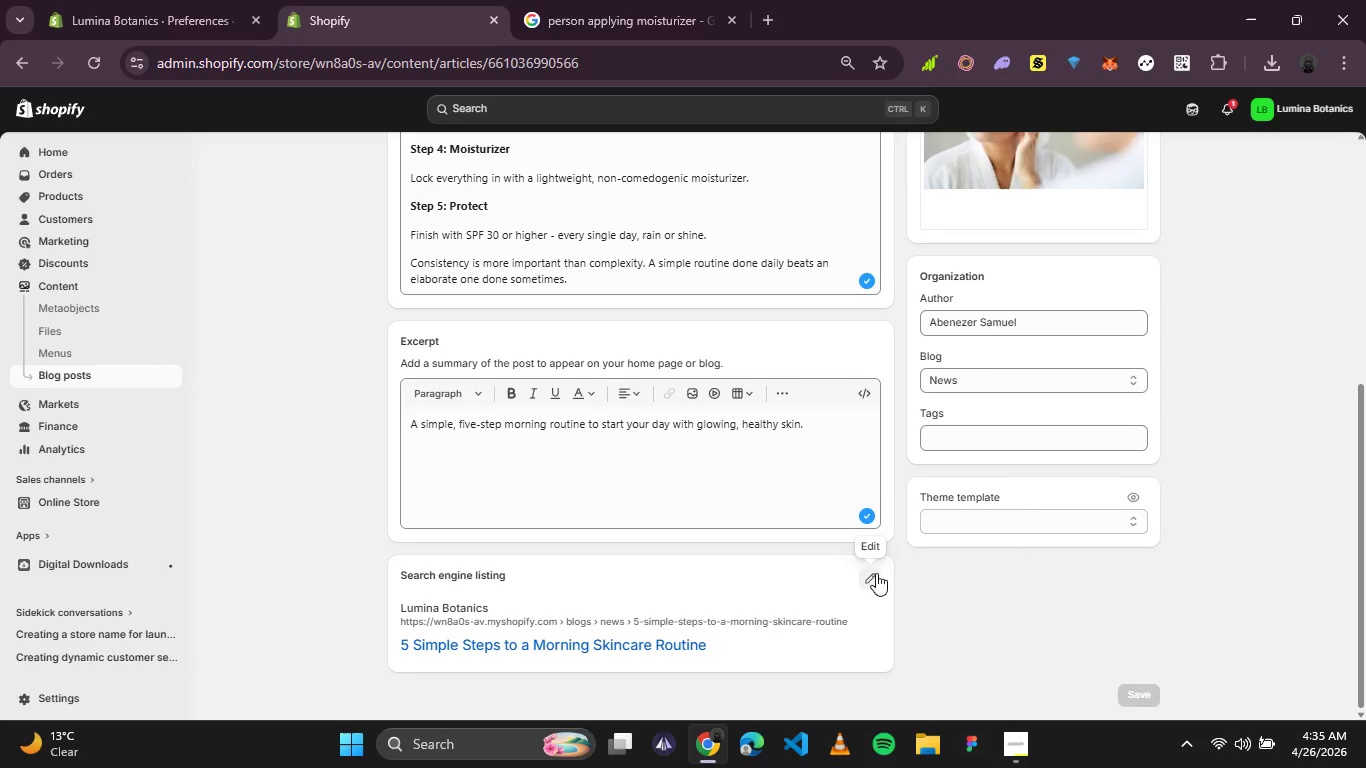 
left_click([876, 573])
 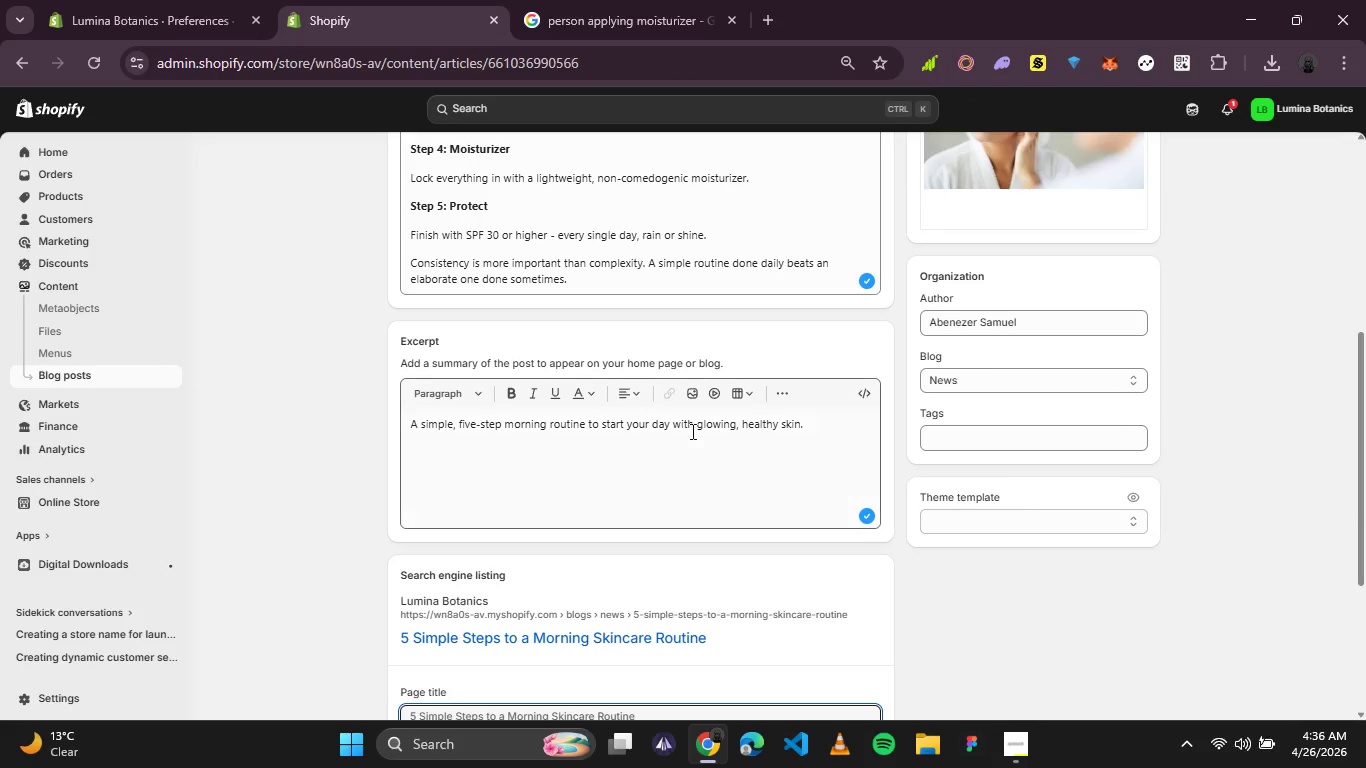 
scroll: coordinate [689, 431], scroll_direction: down, amount: 2.0
 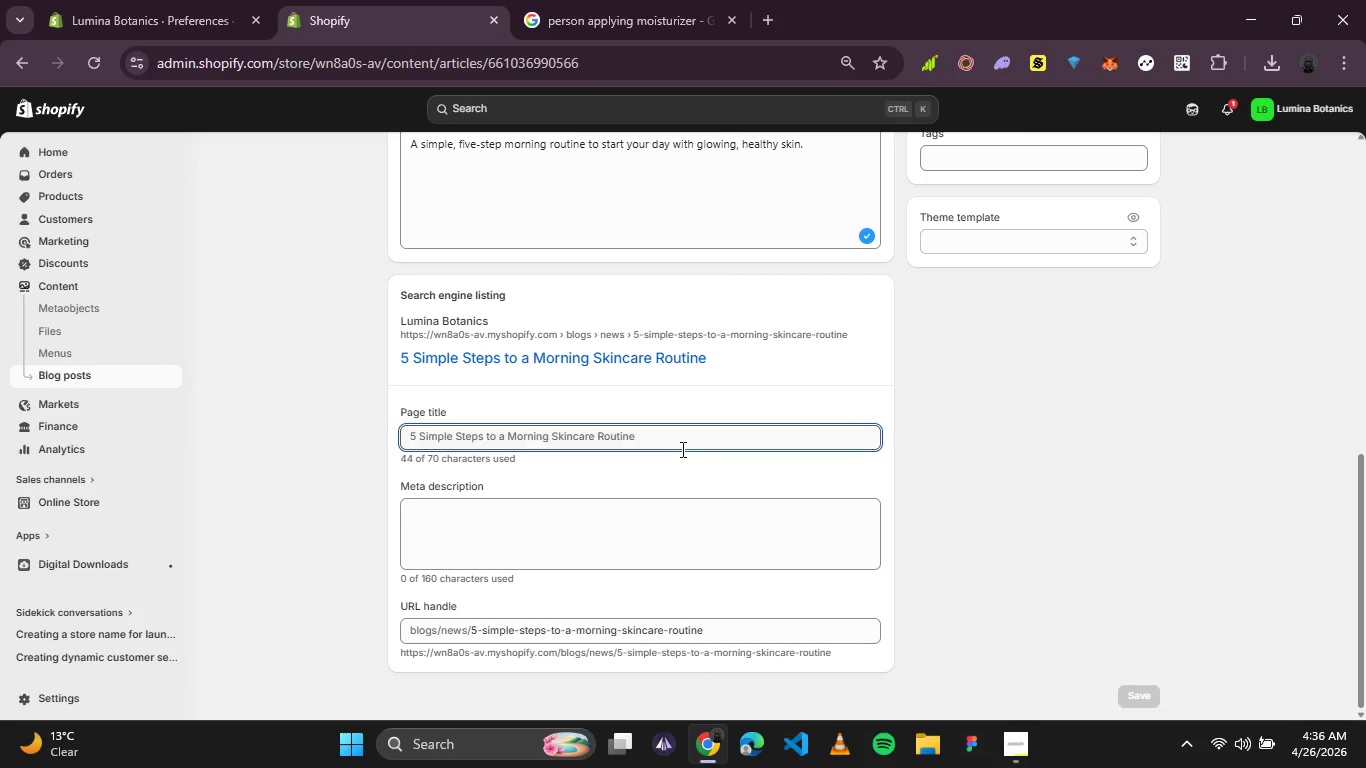 
left_click_drag(start_coordinate=[681, 449], to_coordinate=[456, 446])
 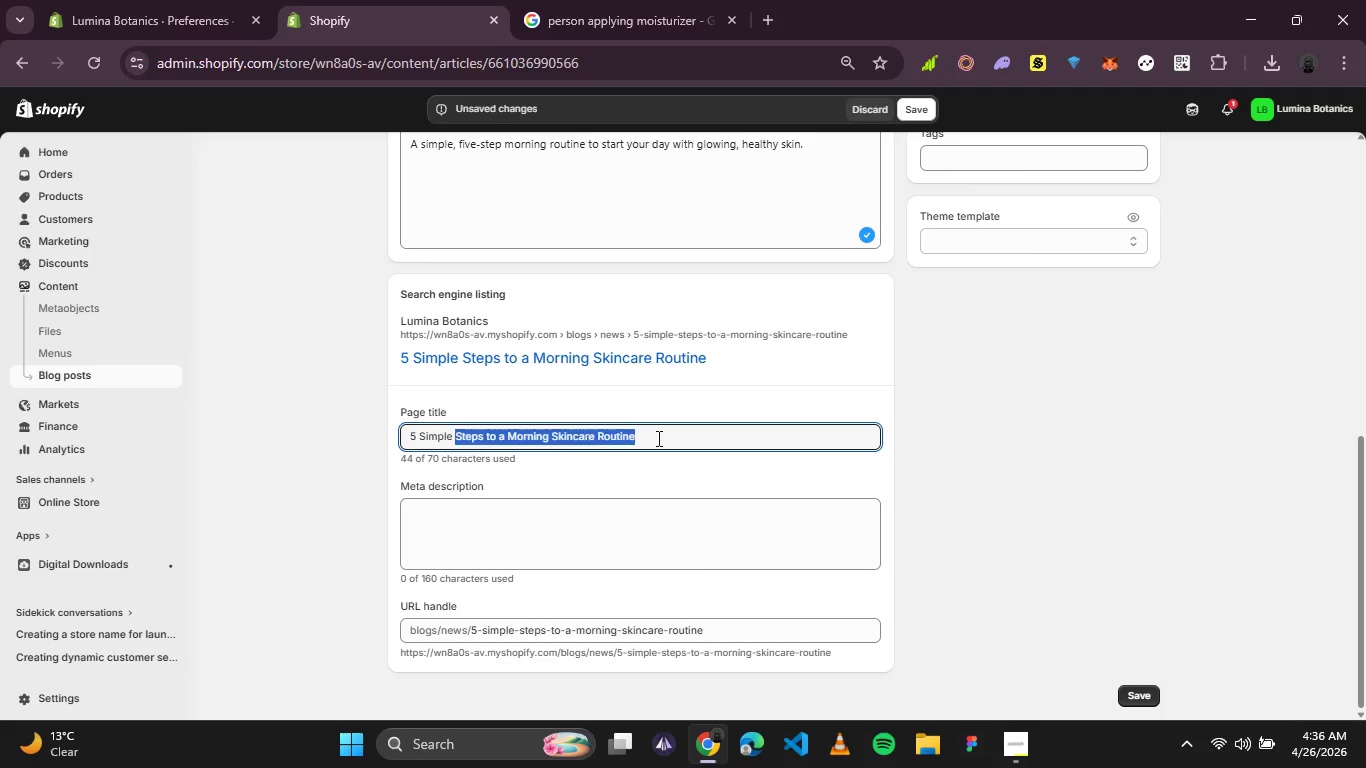 
left_click([657, 438])
 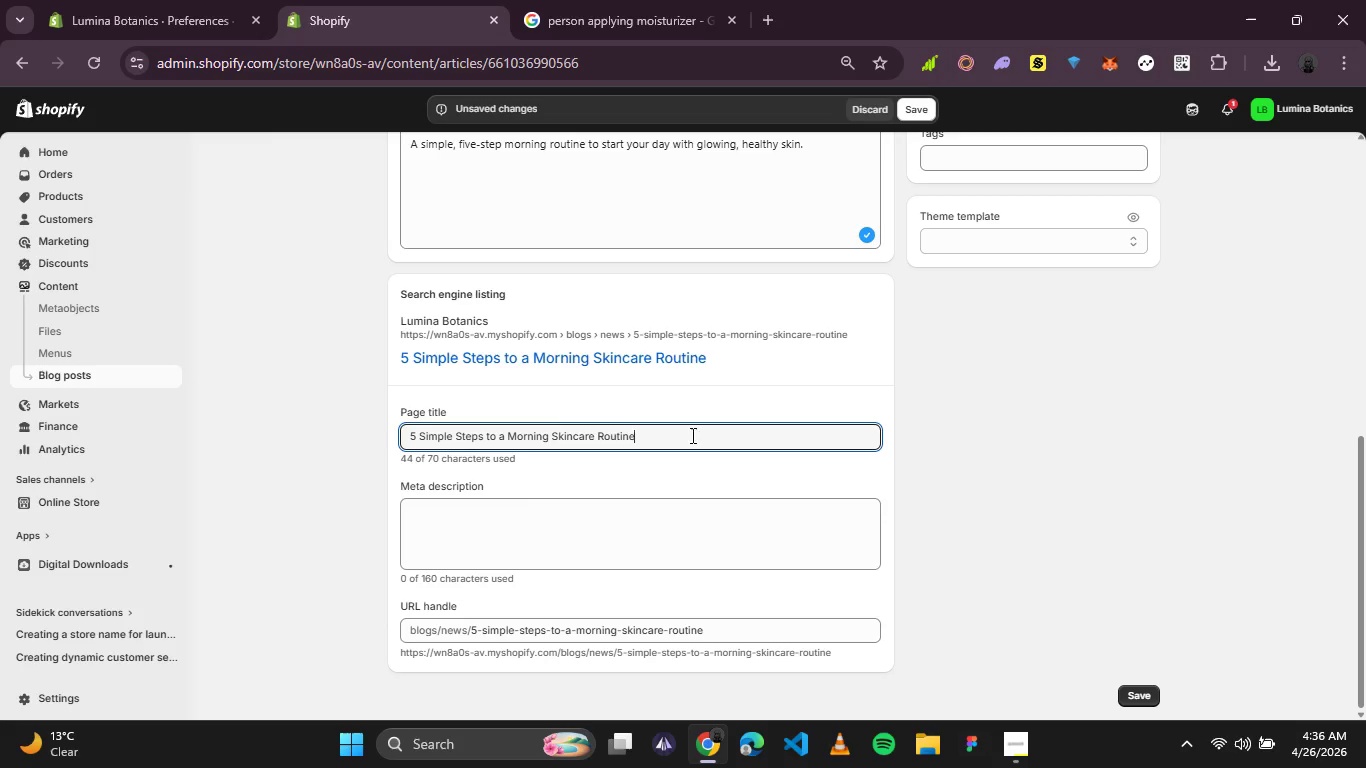 
left_click_drag(start_coordinate=[691, 435], to_coordinate=[164, 368])
 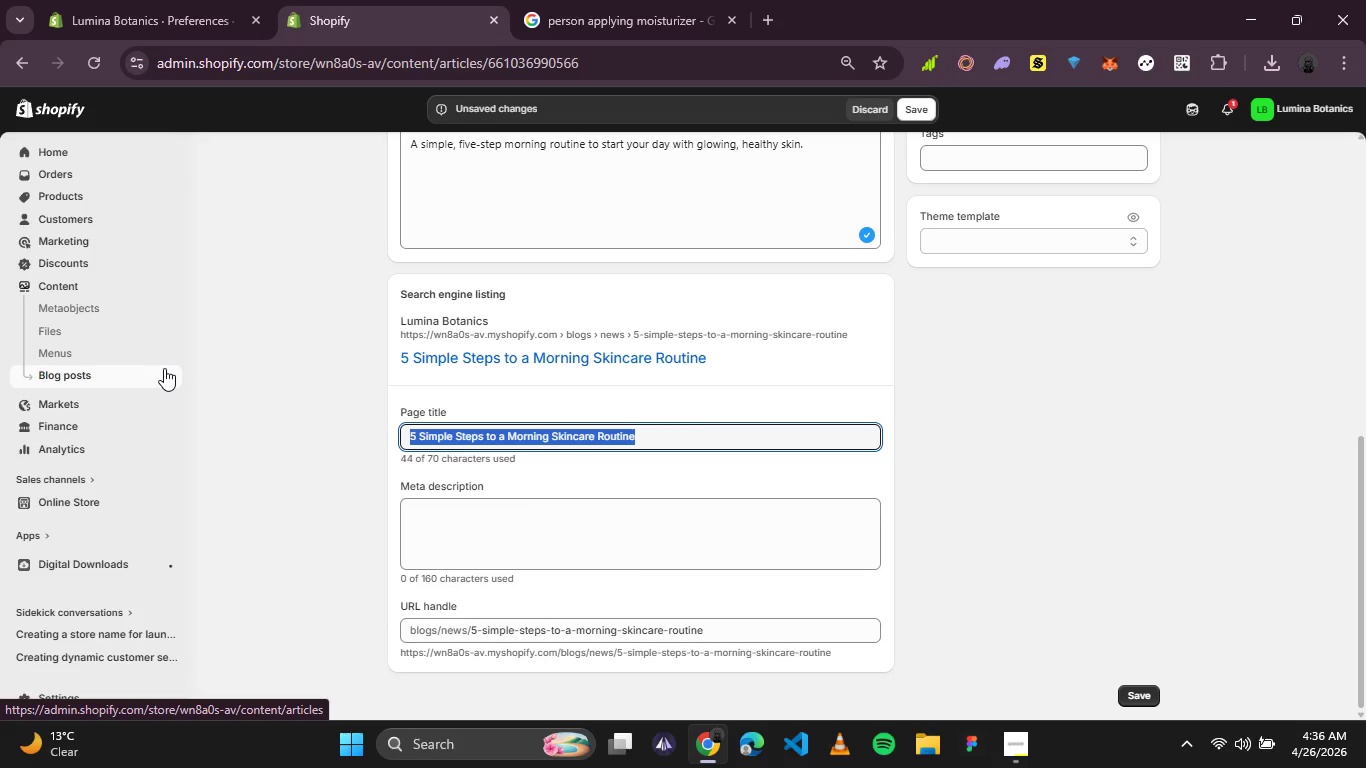 
type(5 step Morning)
 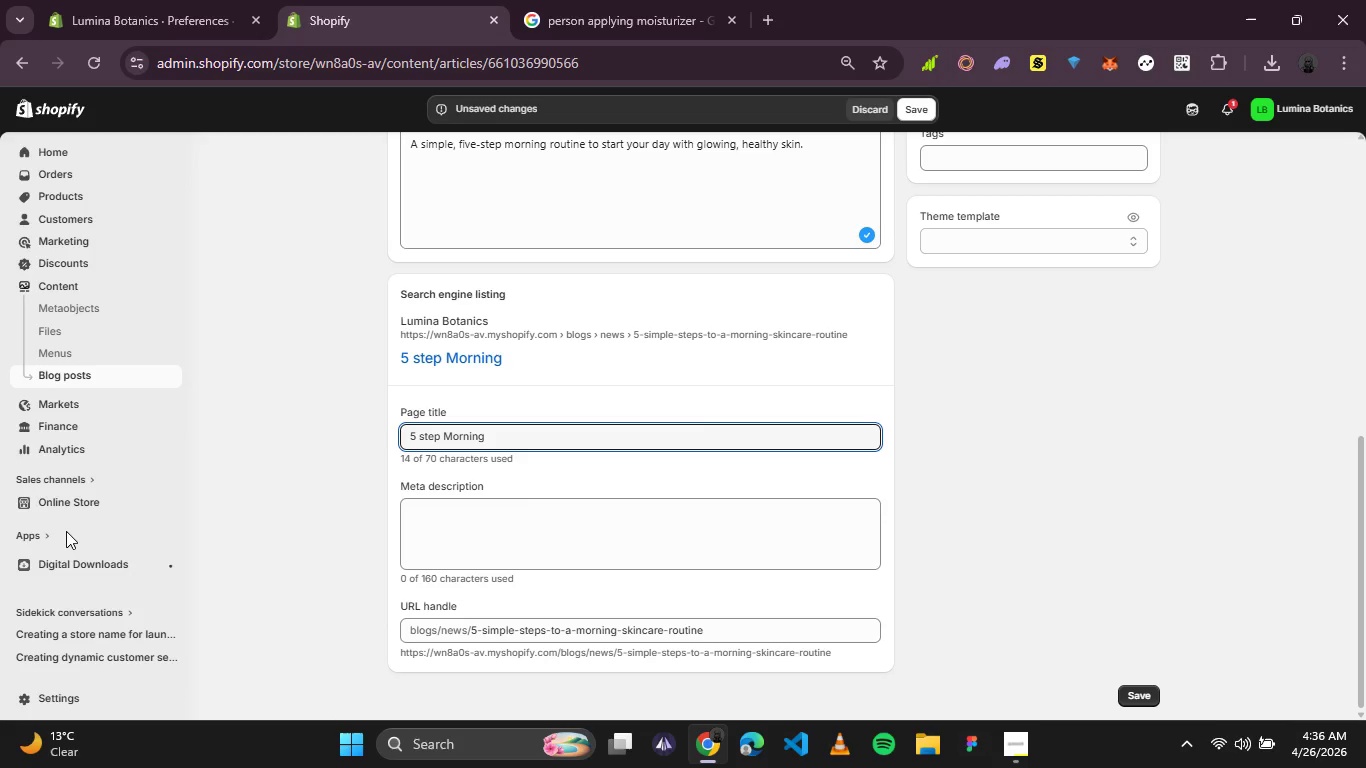 
wait(24.98)
 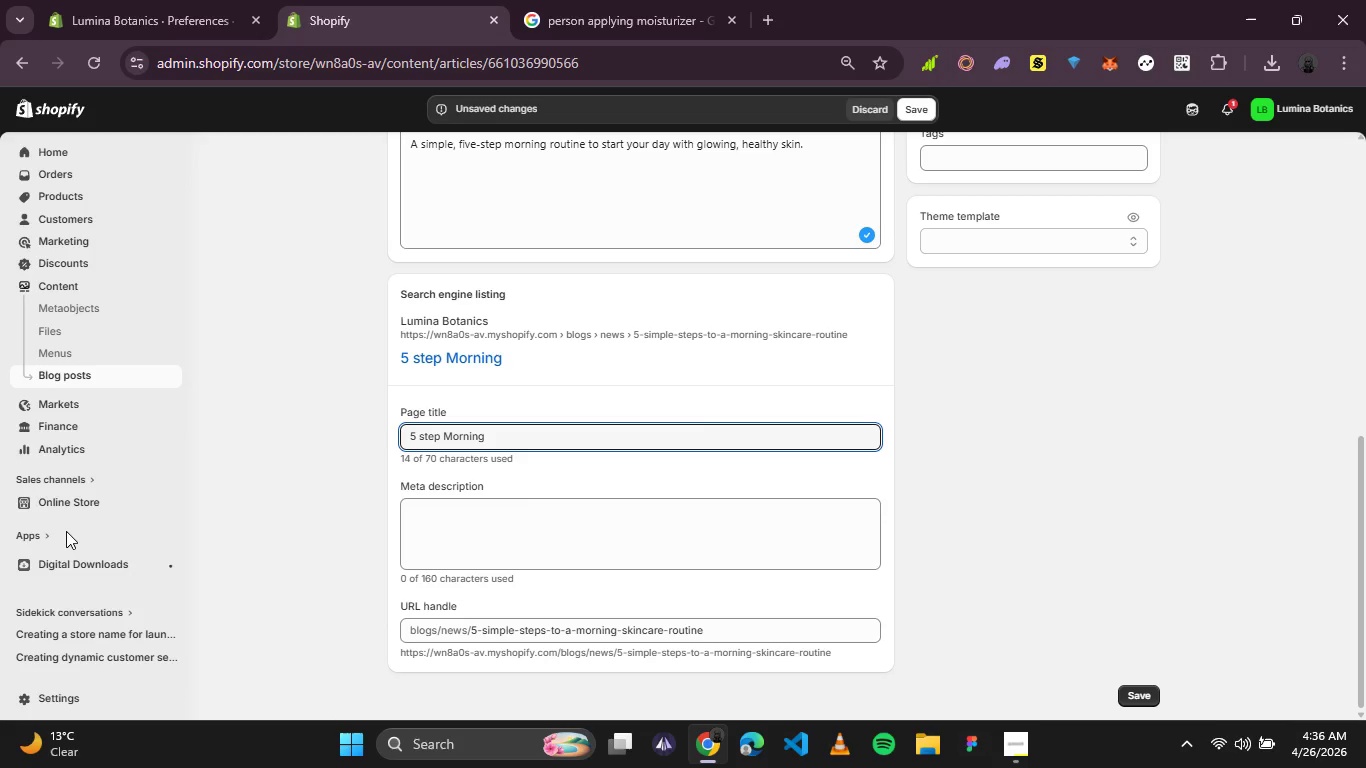 
left_click([416, 428])
 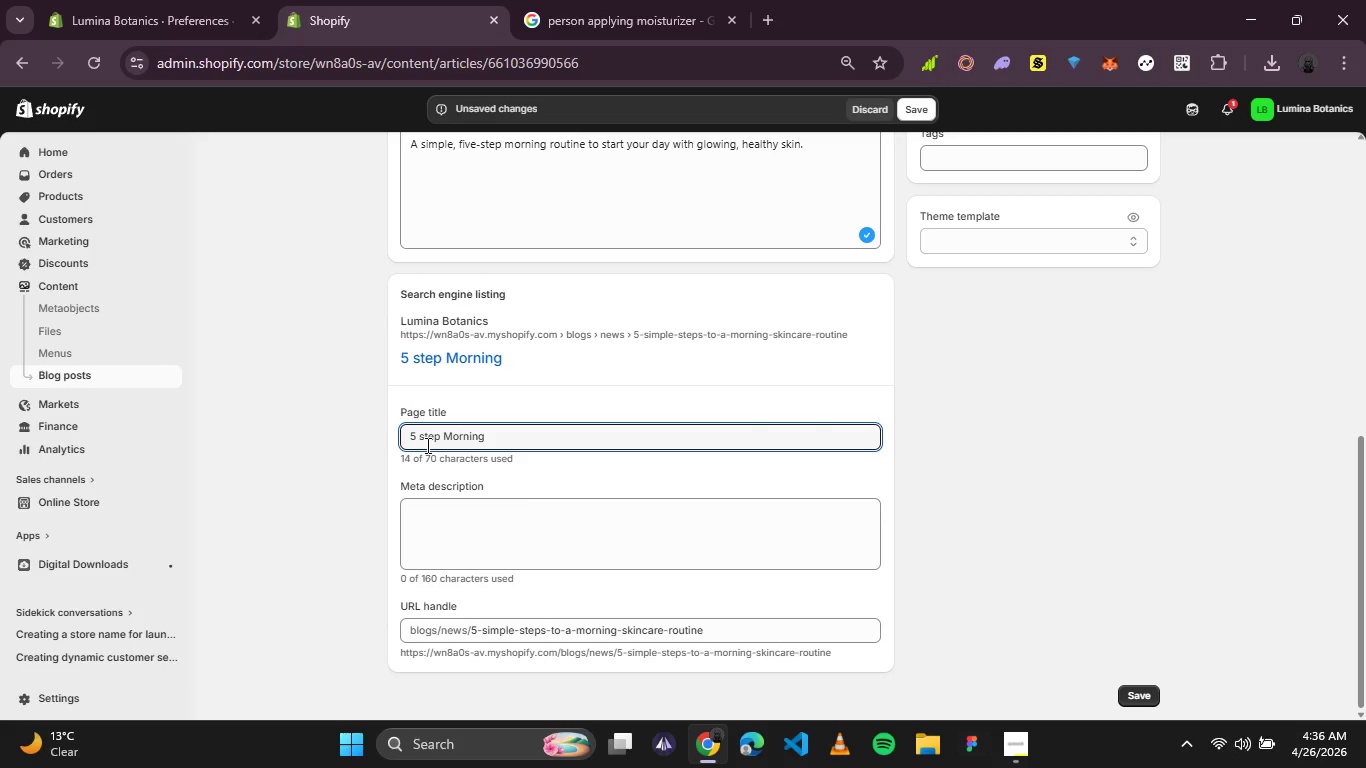 
key(ArrowRight)
 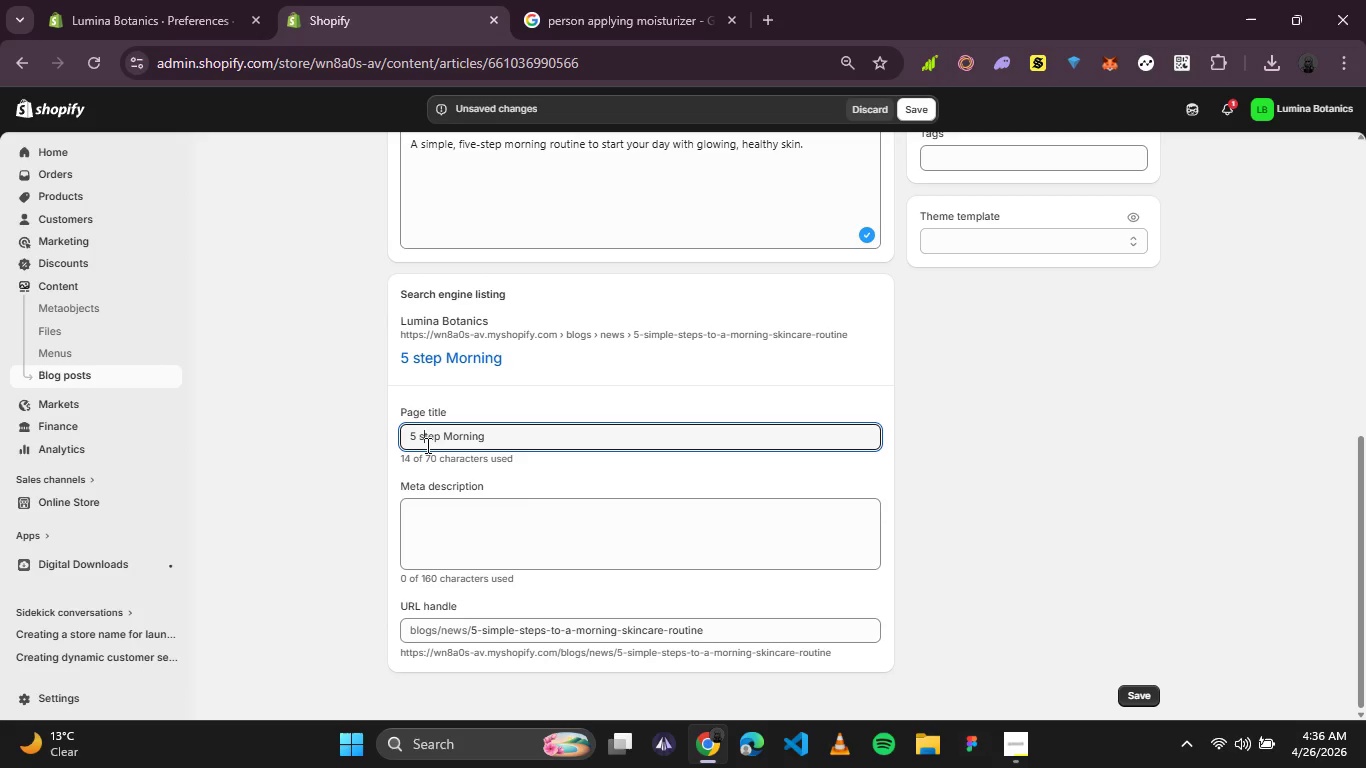 
key(ArrowRight)
 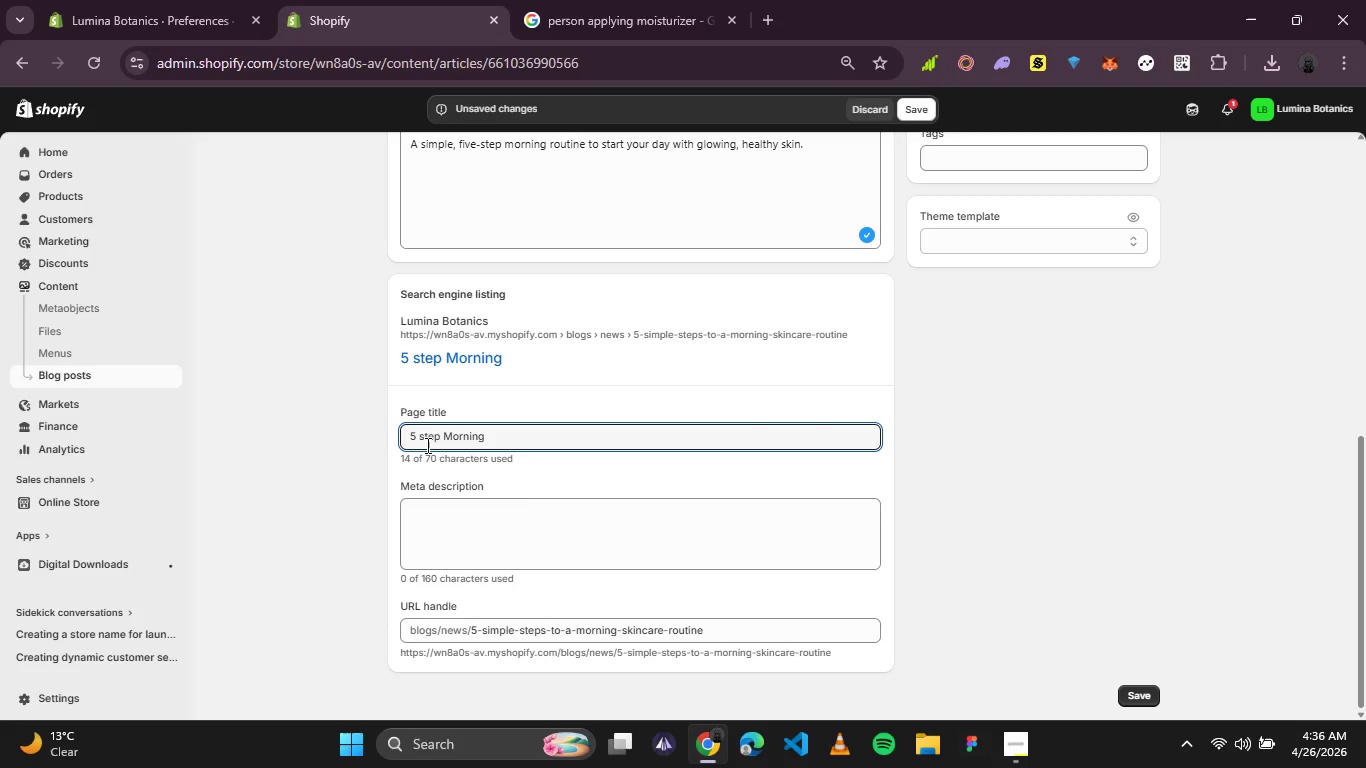 
key(Backspace)
 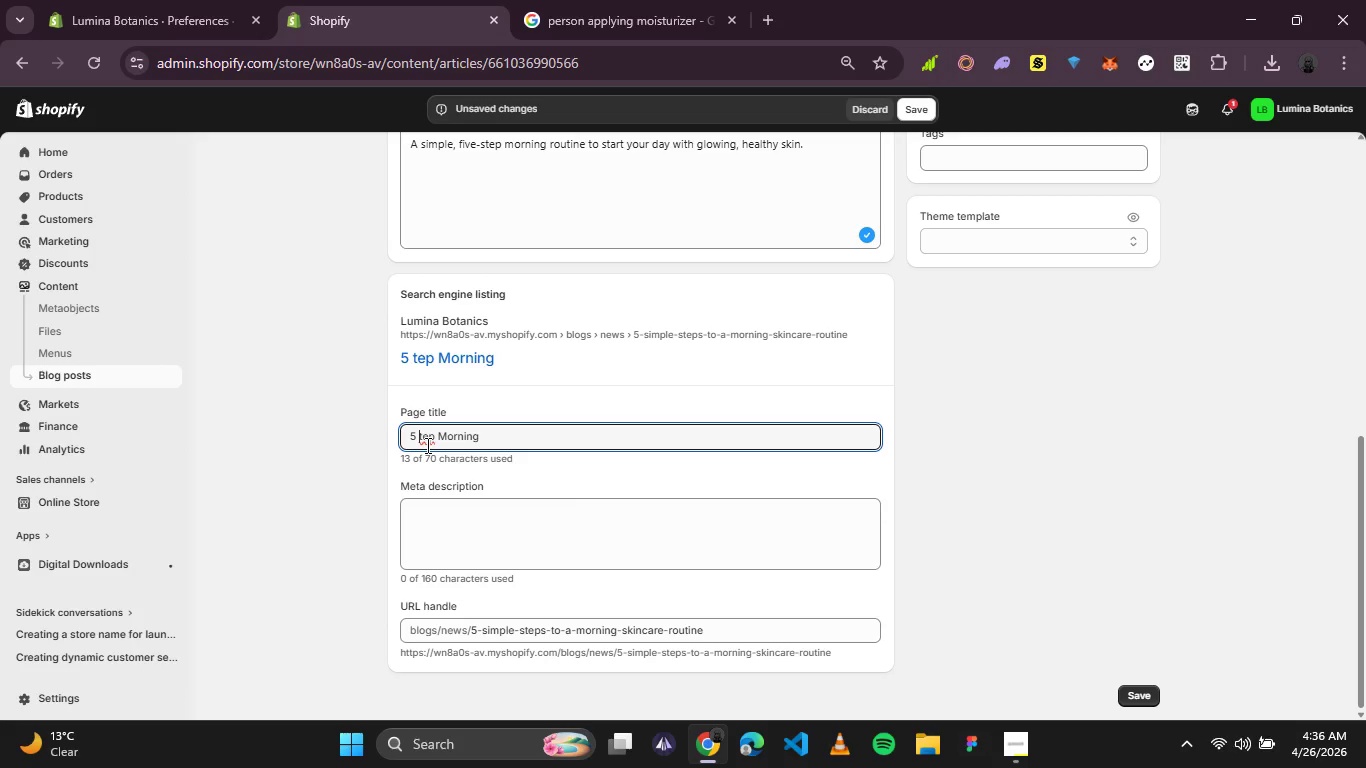 
key(CapsLock)
 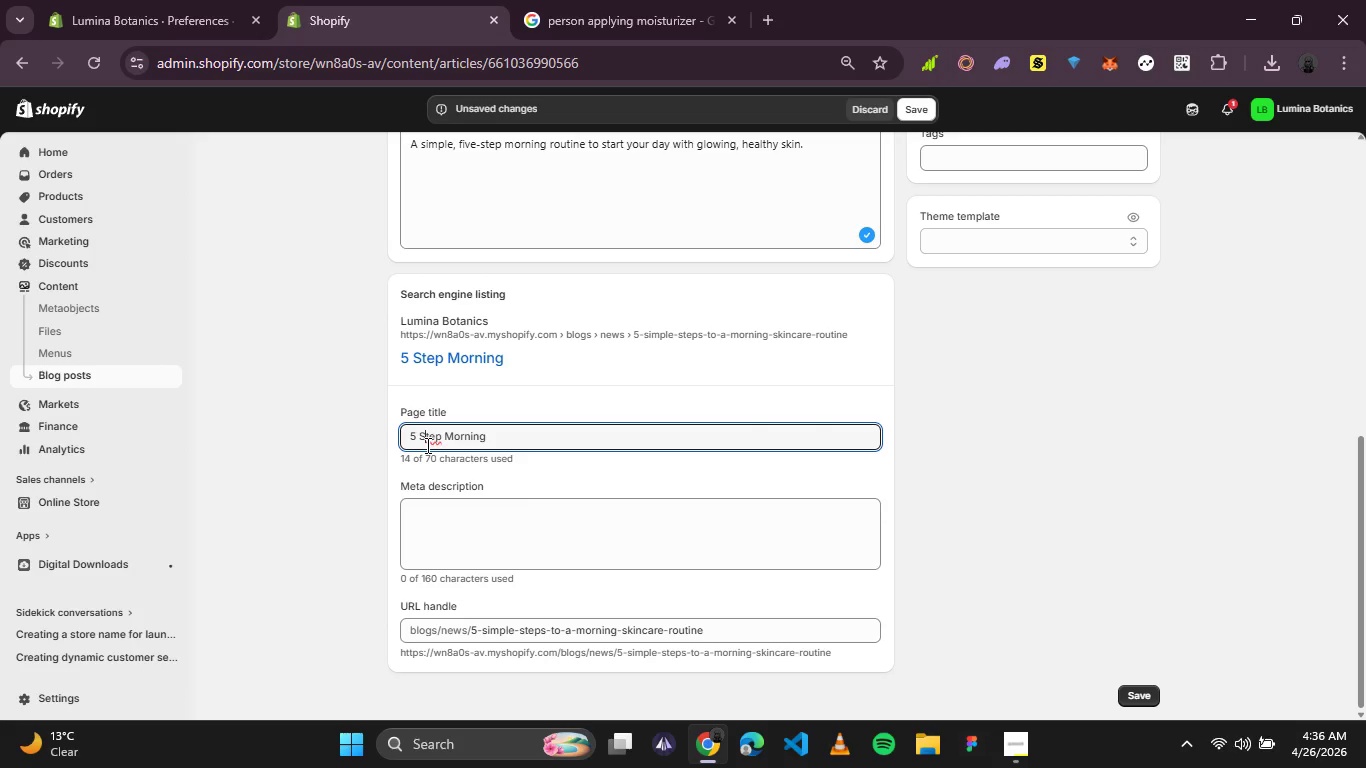 
key(S)
 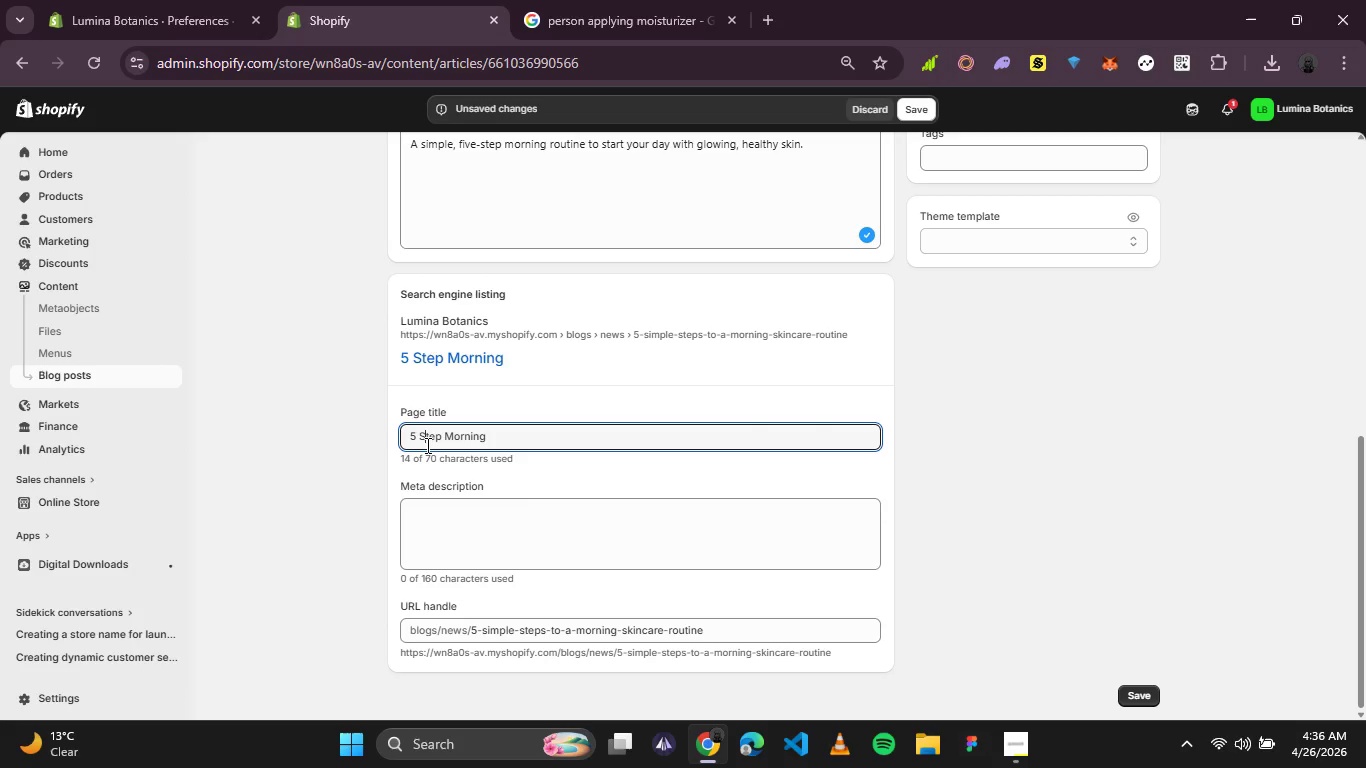 
key(CapsLock)
 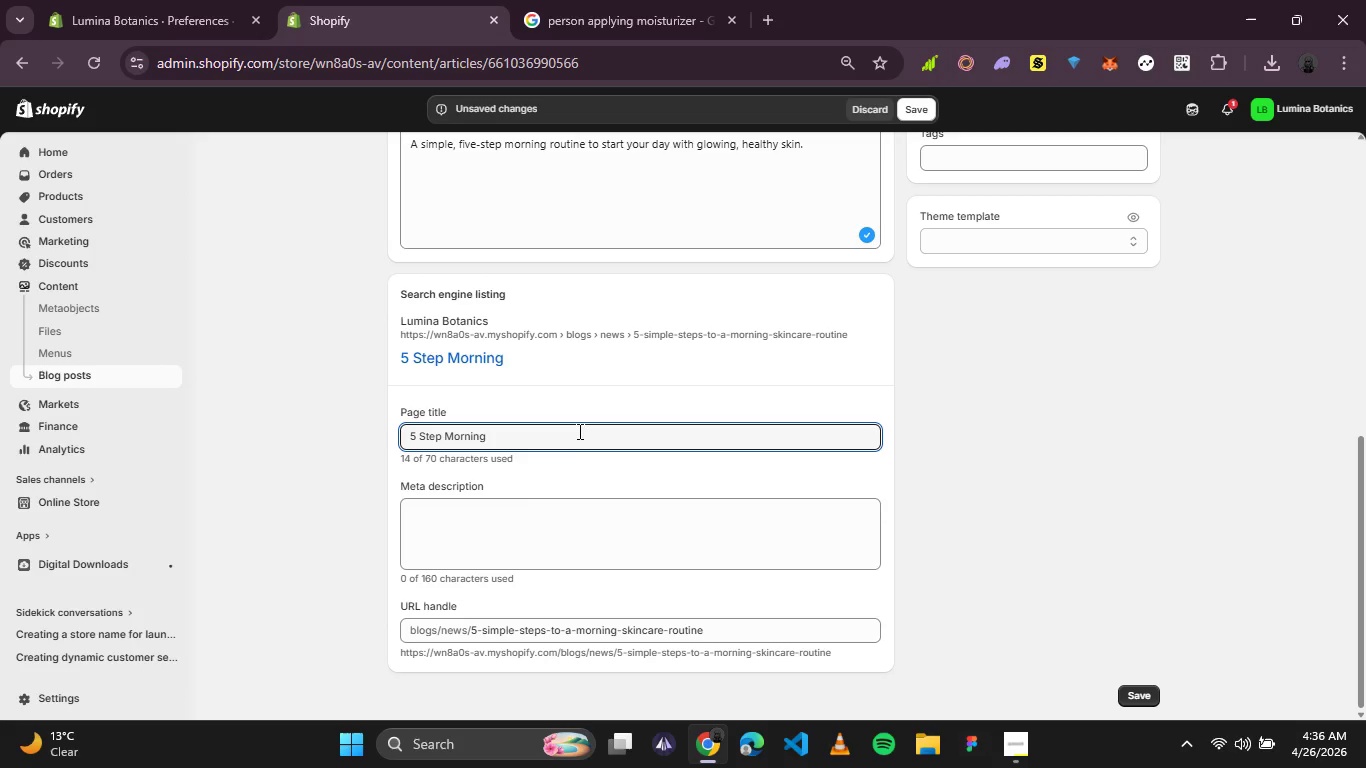 
left_click([563, 438])
 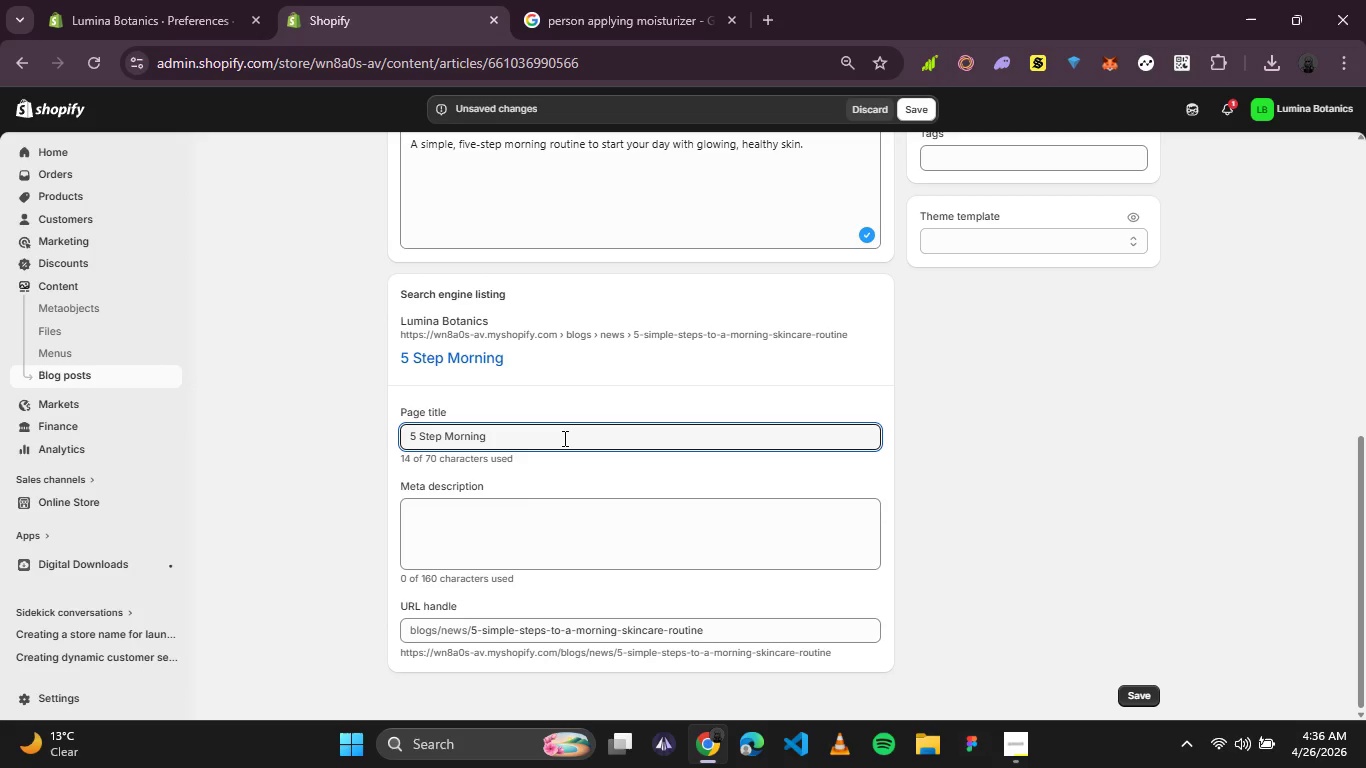 
type( Skincare Routine For glowing skin)
 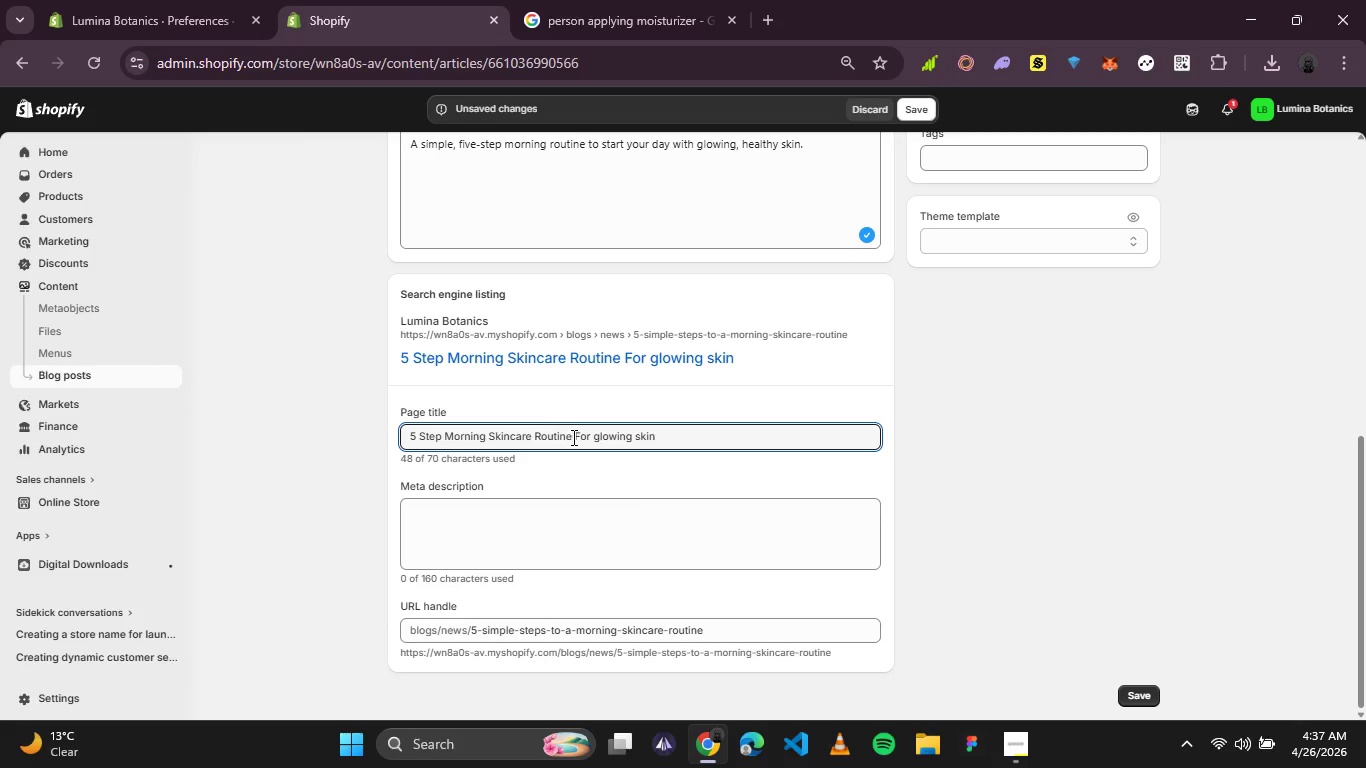 
left_click([601, 430])
 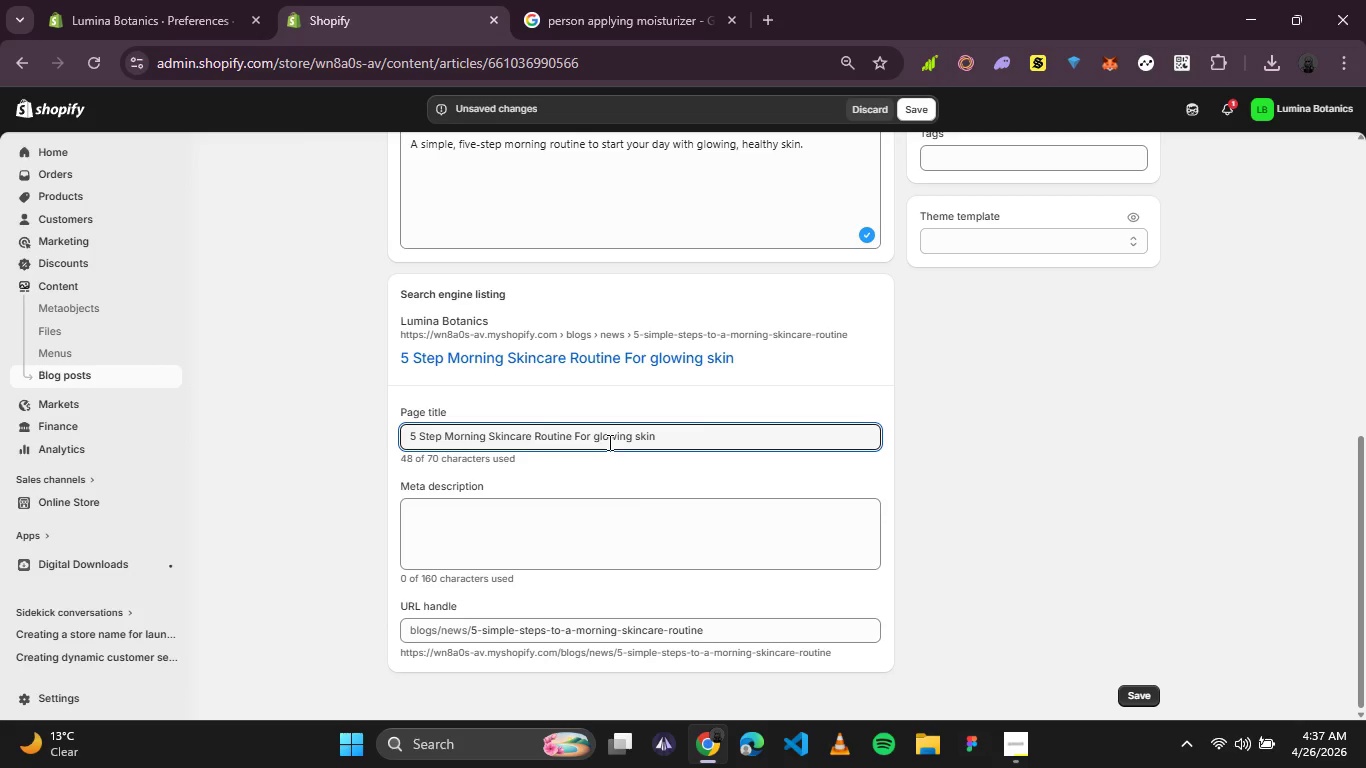 
key(Backspace)
 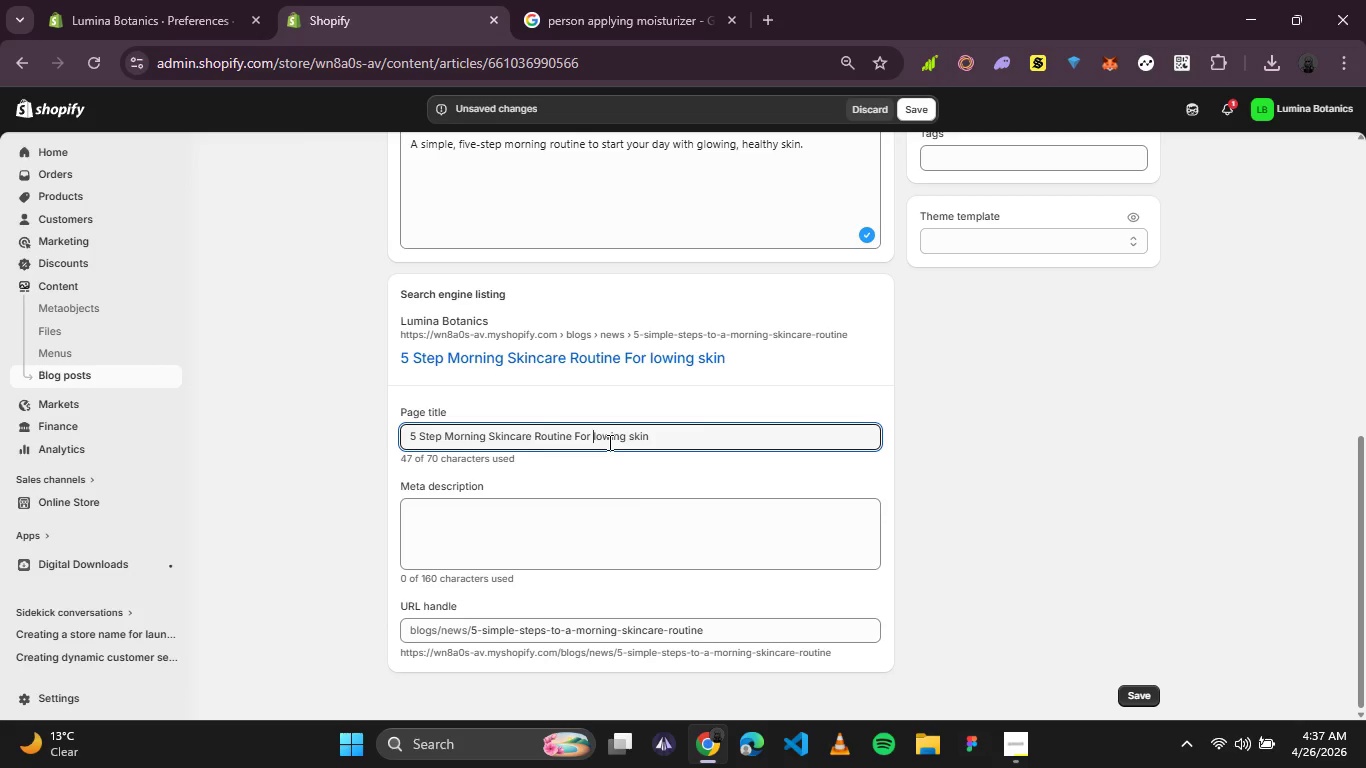 
key(CapsLock)
 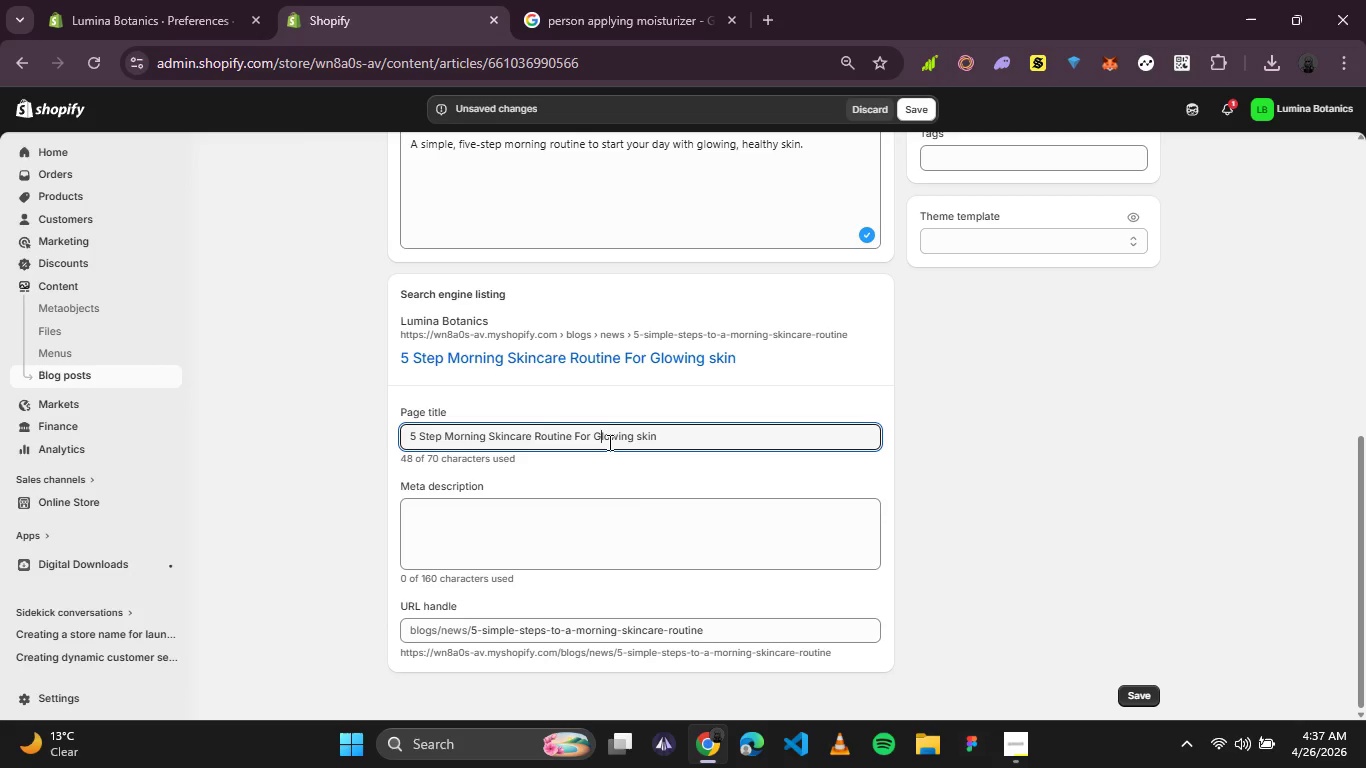 
key(G)
 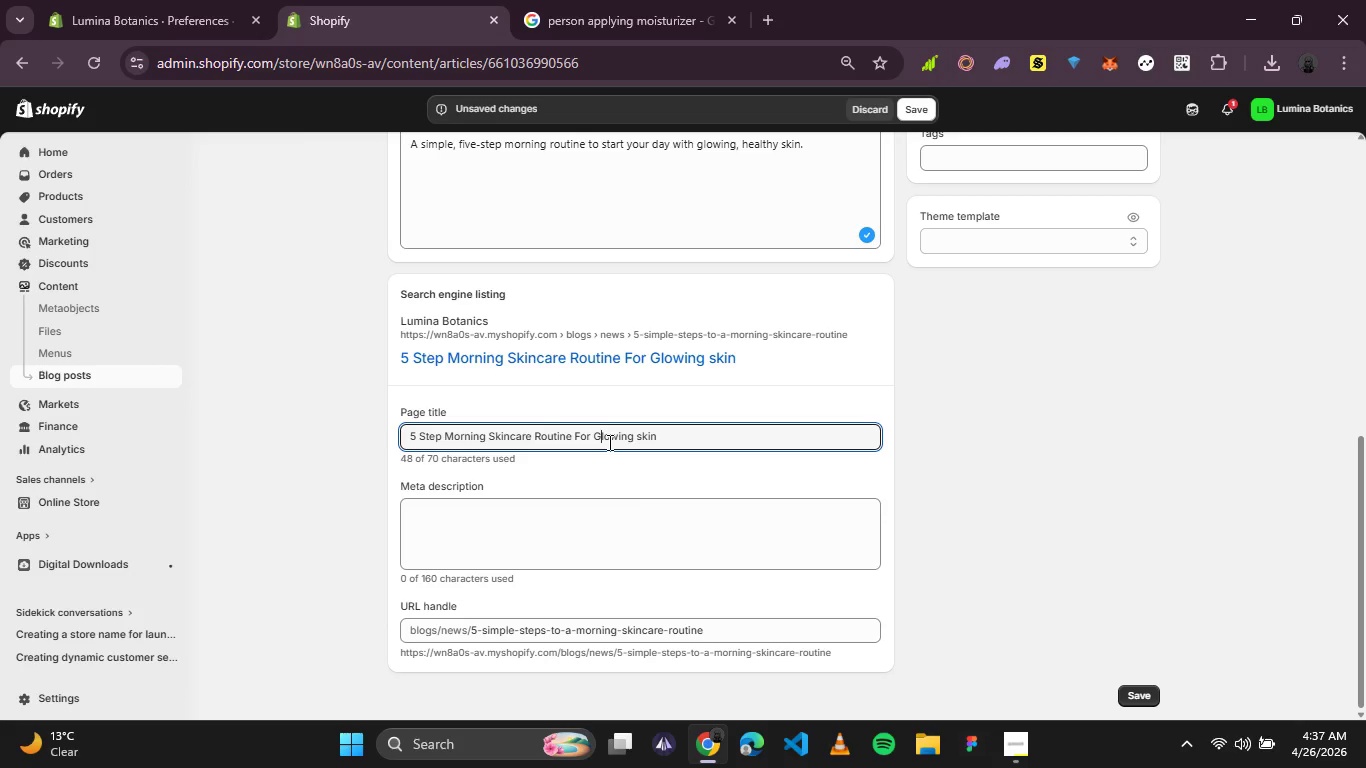 
key(CapsLock)
 